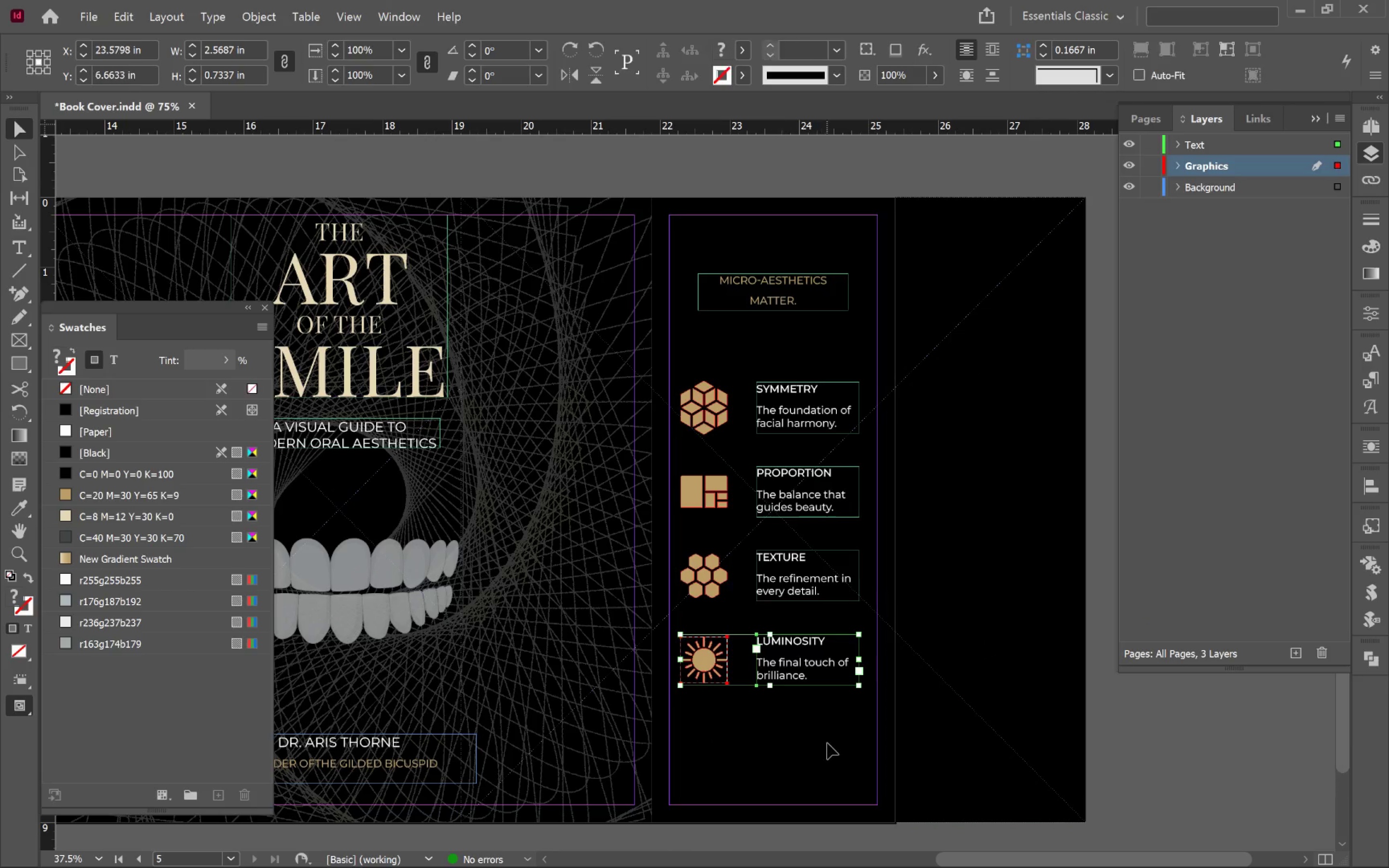 
key(Control+G)
 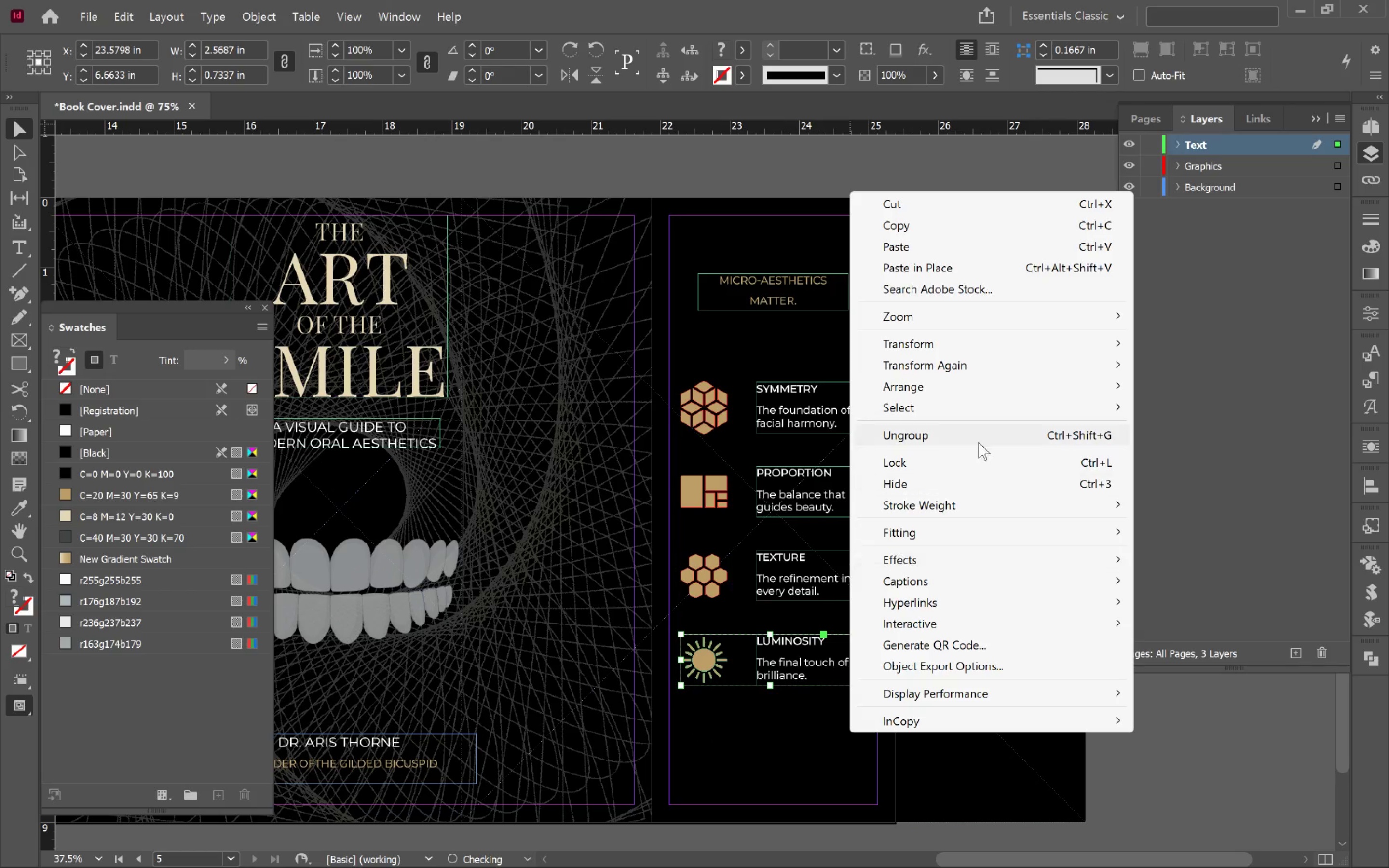 
left_click([983, 431])
 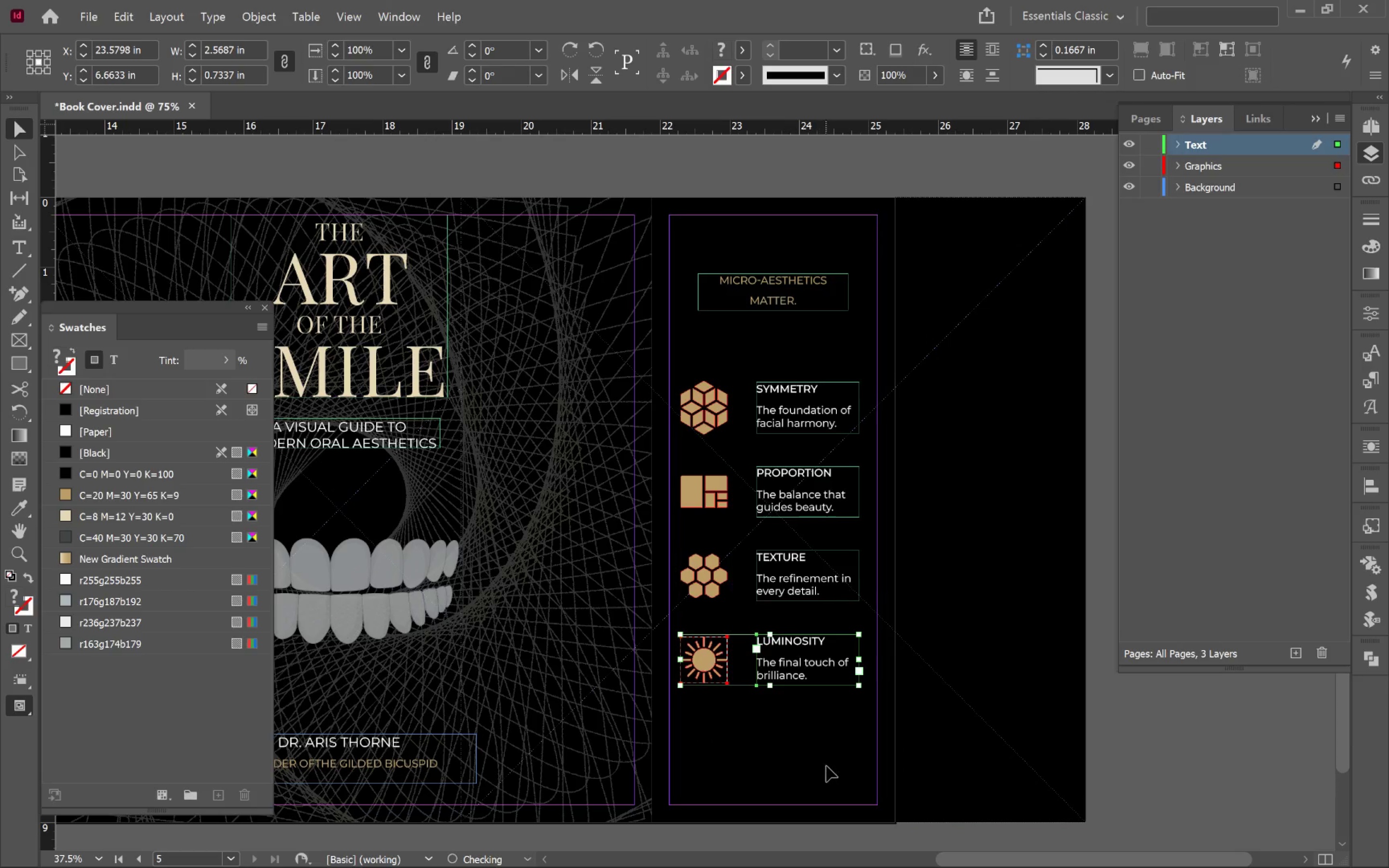 
left_click([827, 754])
 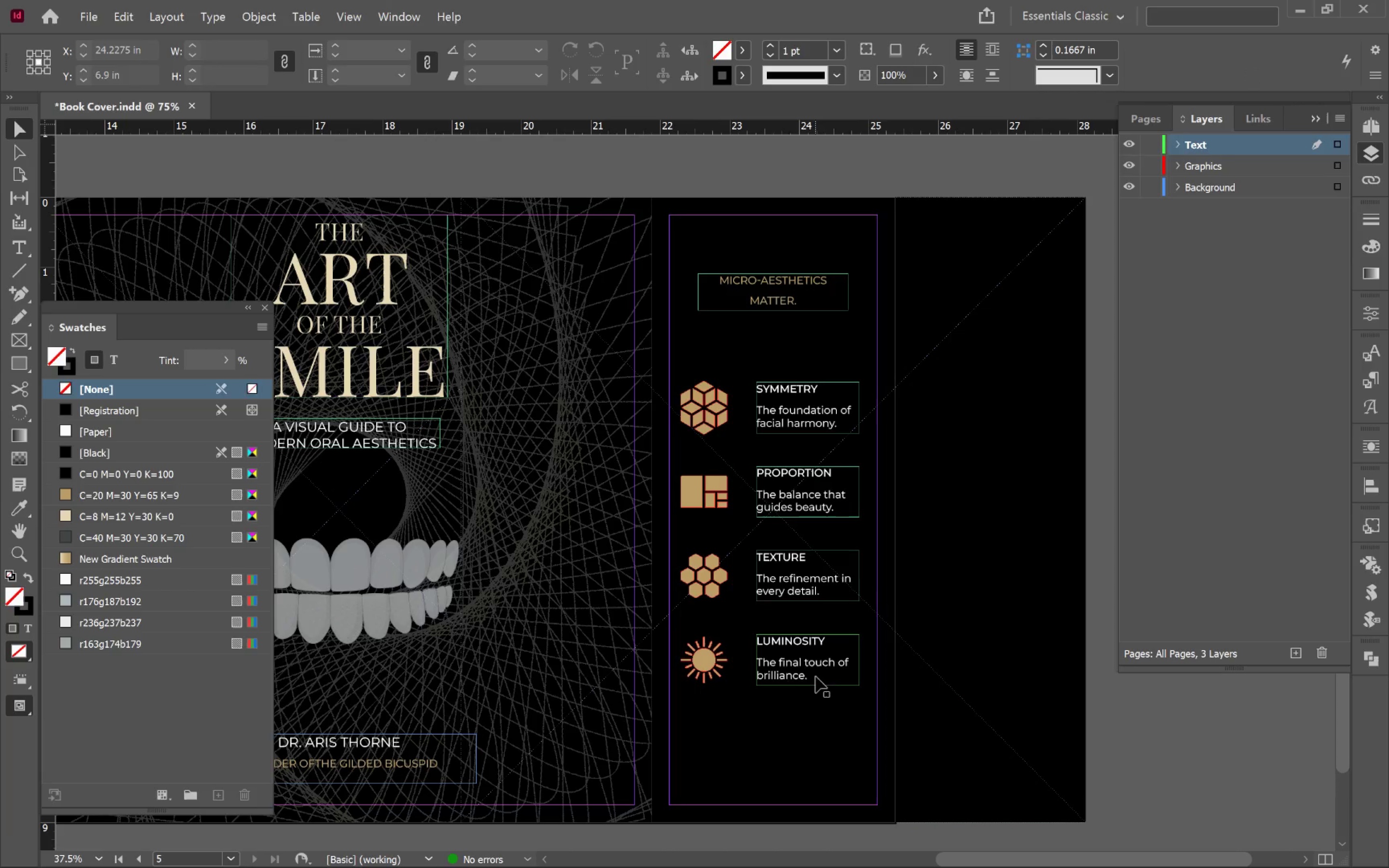 
wait(5.99)
 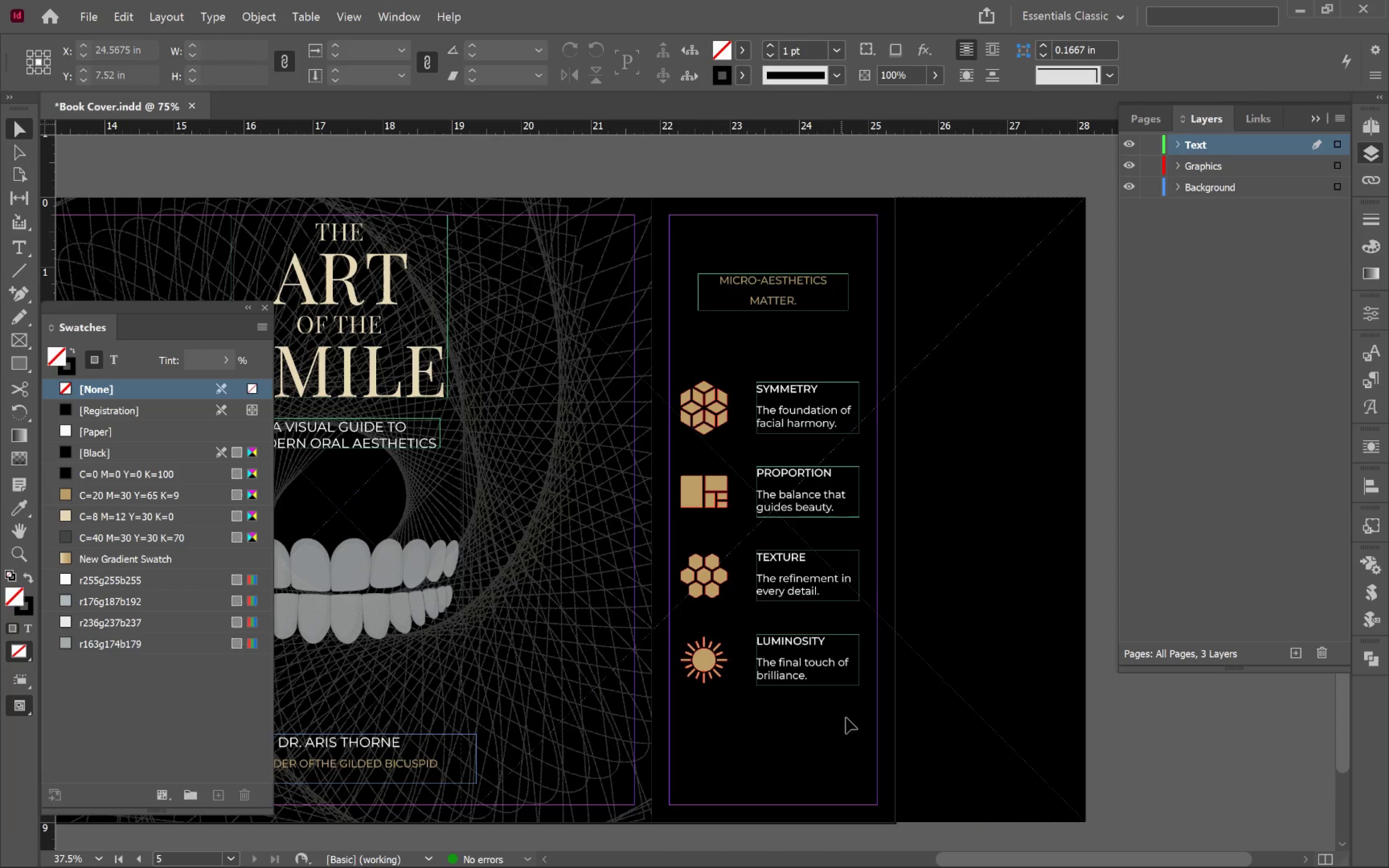 
left_click_drag(start_coordinate=[809, 663], to_coordinate=[812, 717])
 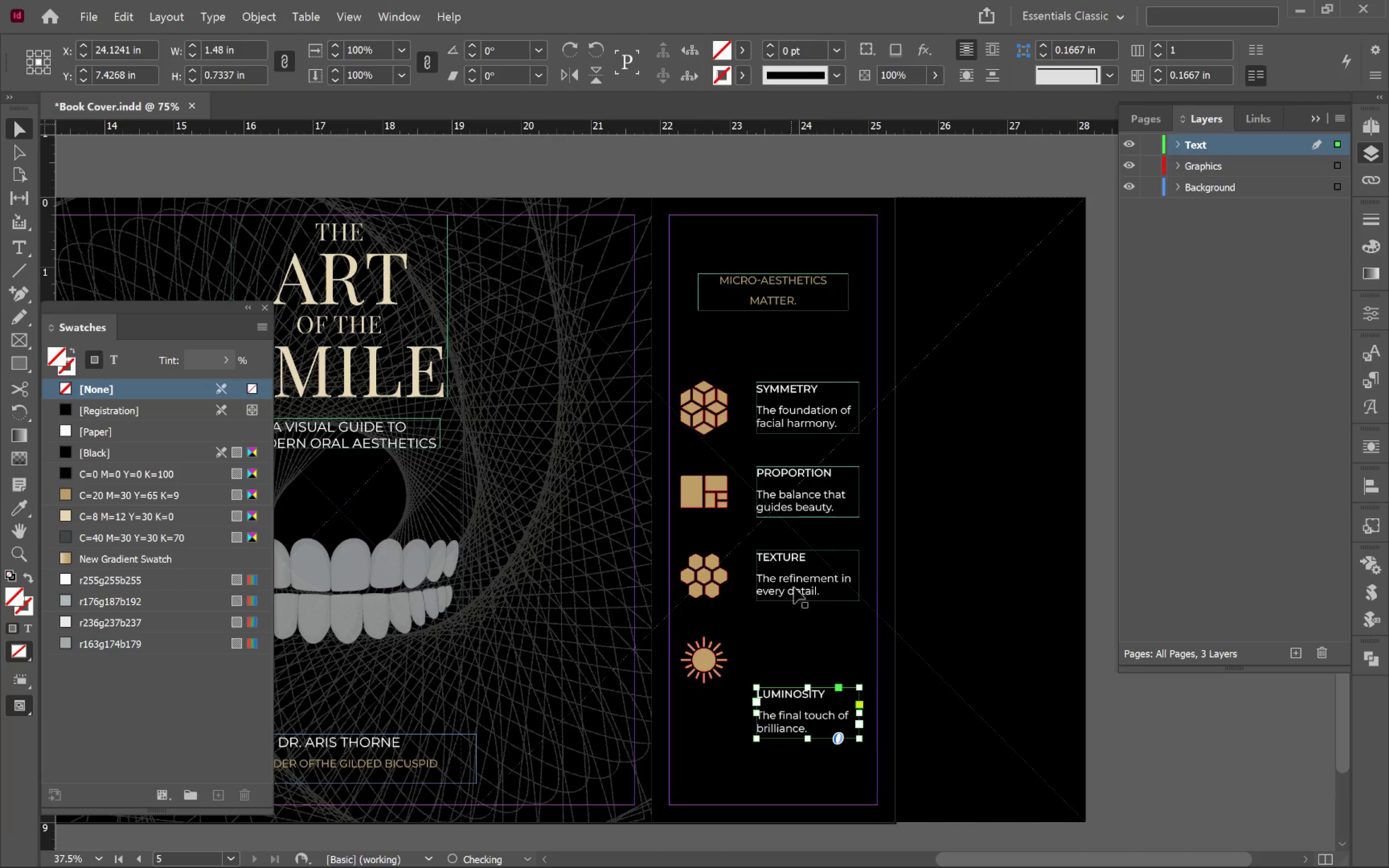 
hold_key(key=ShiftLeft, duration=3.53)
 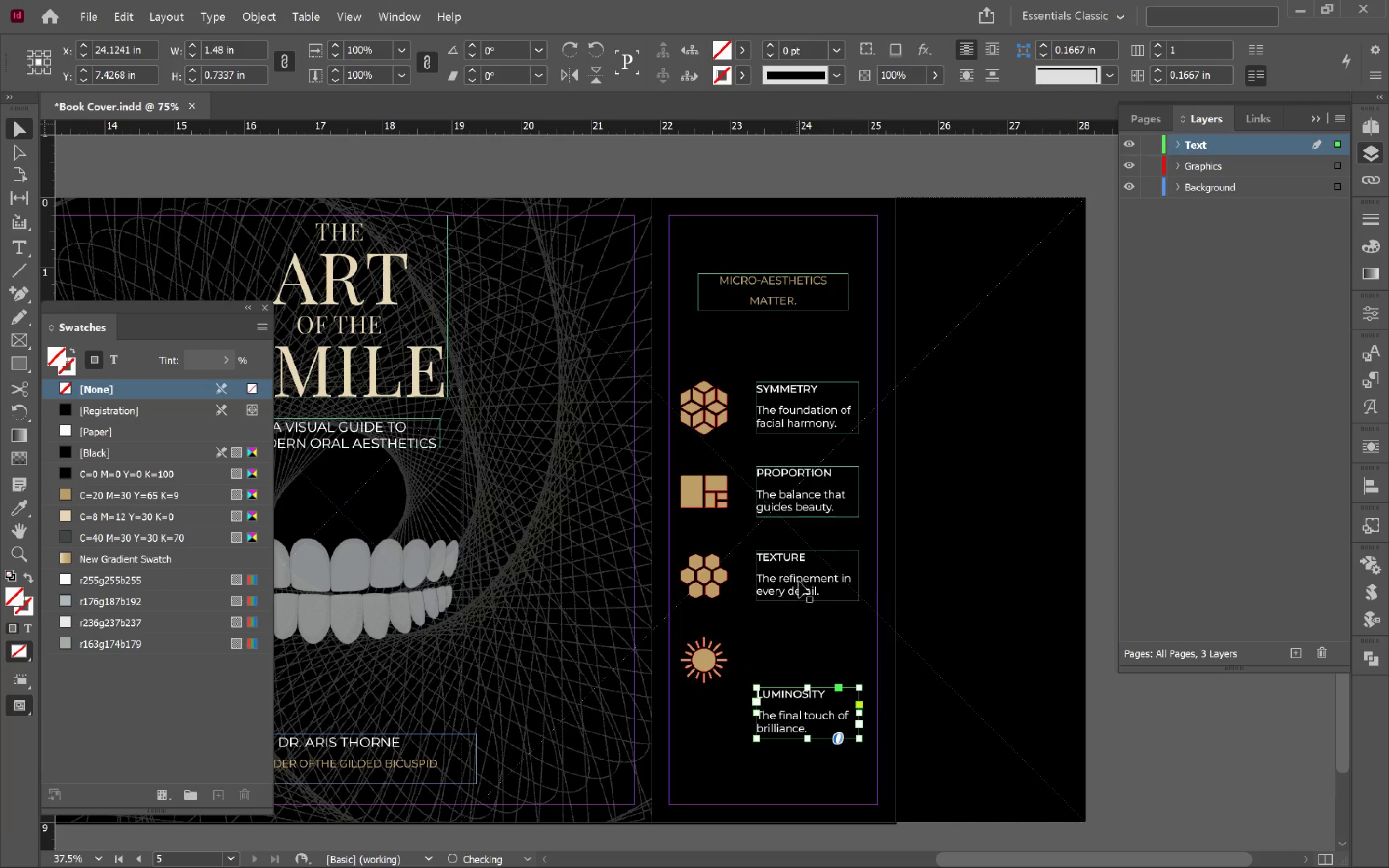 
hold_key(key=ShiftLeft, duration=1.47)
double_click([807, 487])
 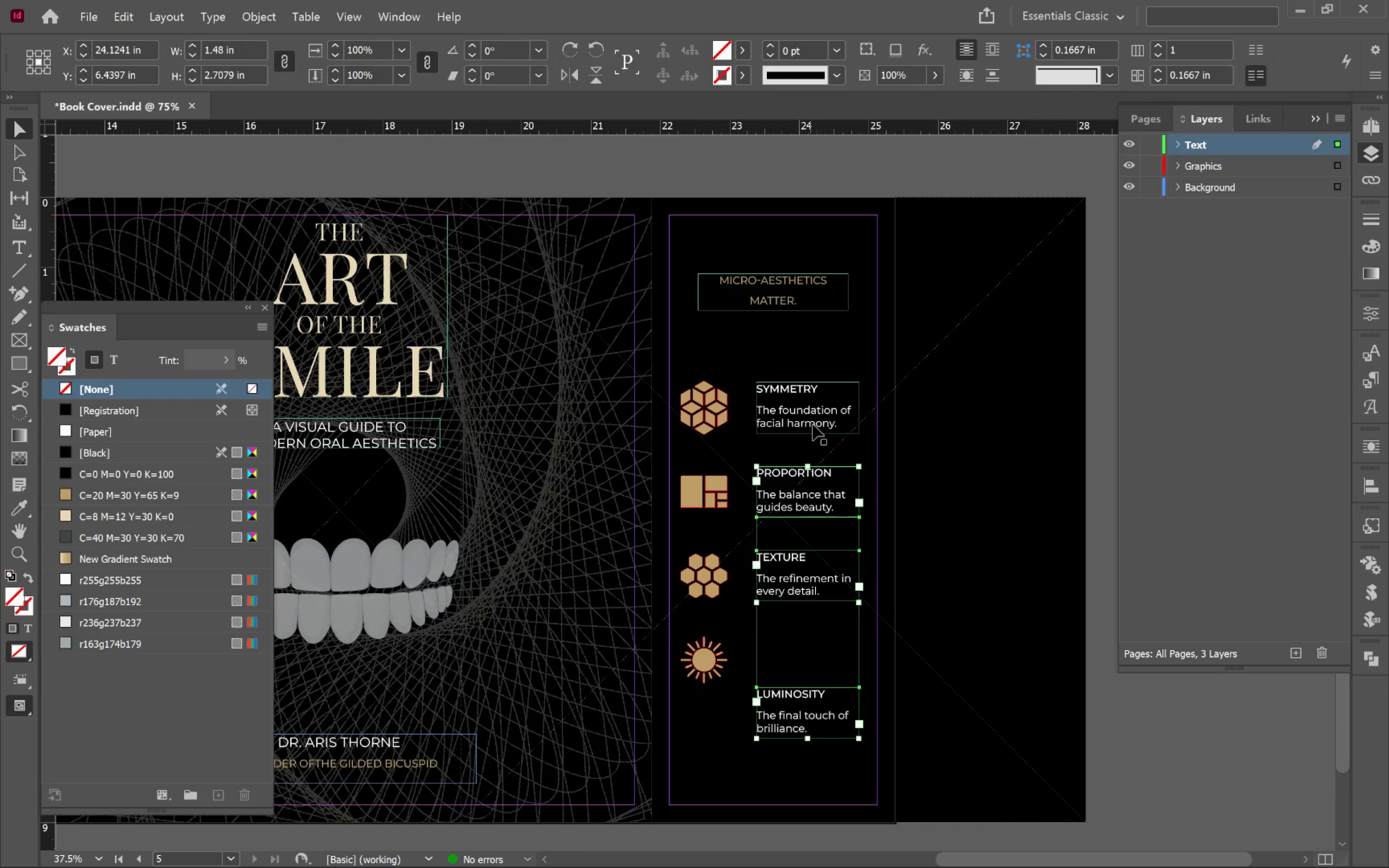 
left_click([815, 419])
 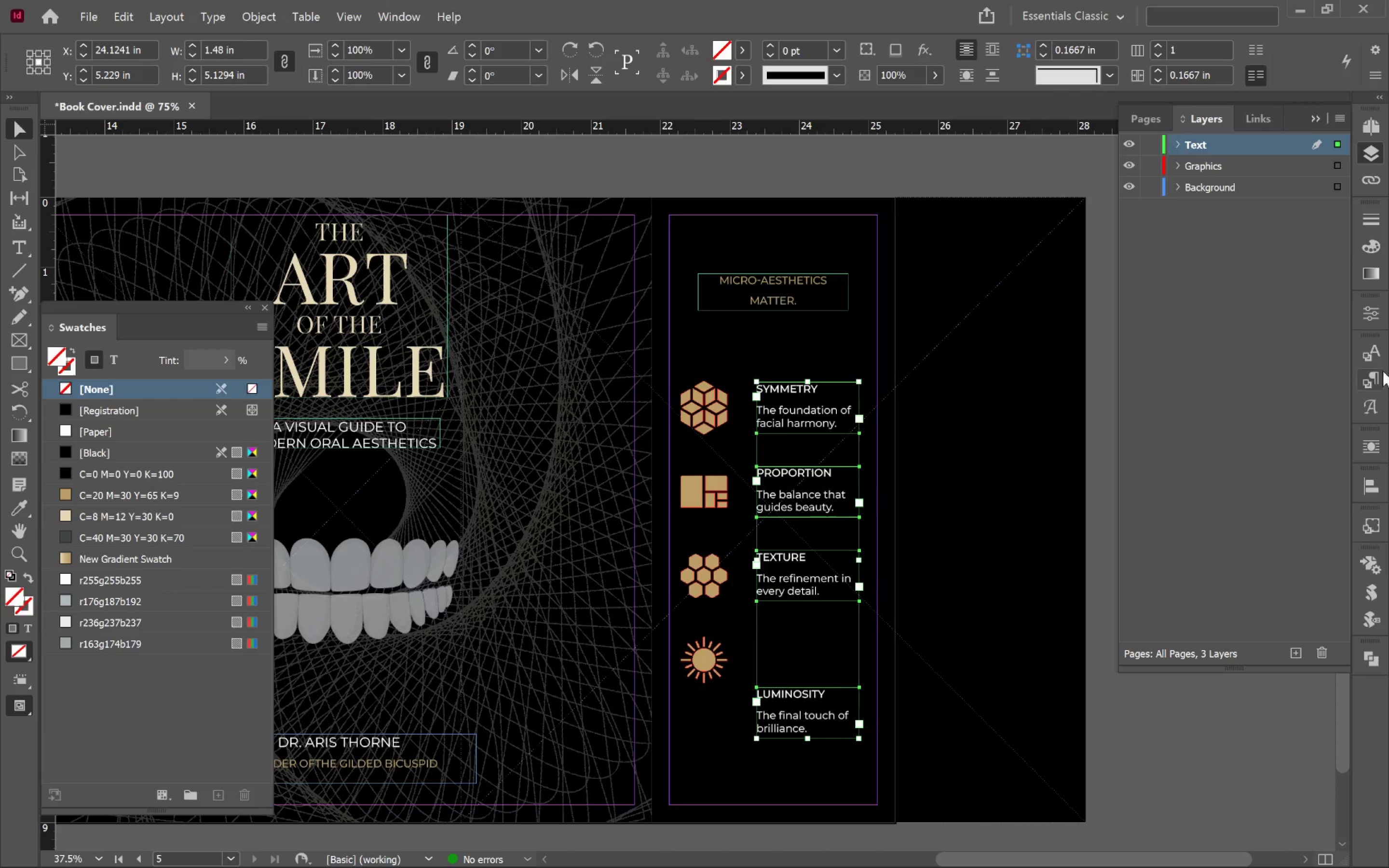 
left_click([1372, 380])
 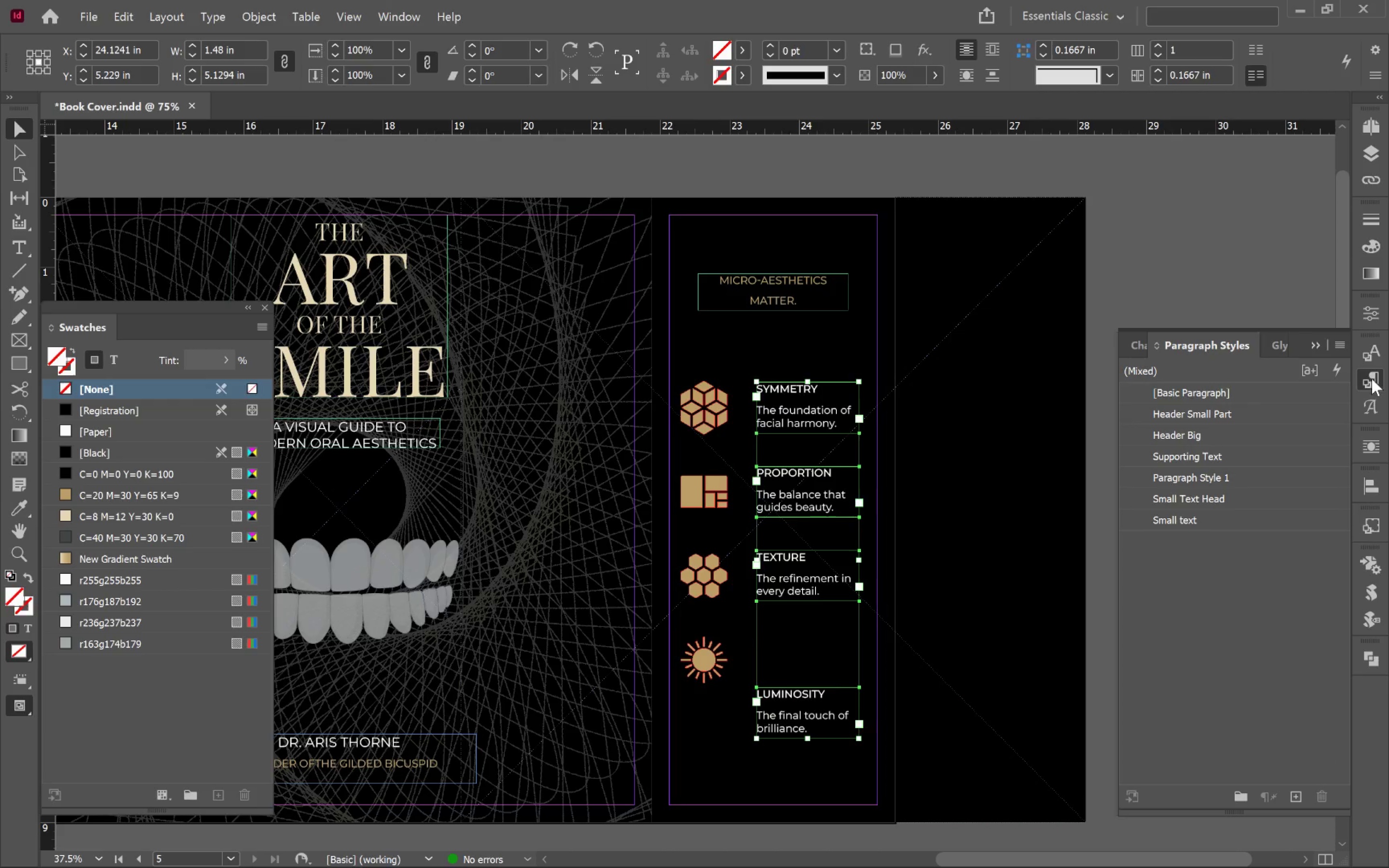 
left_click([1372, 378])
 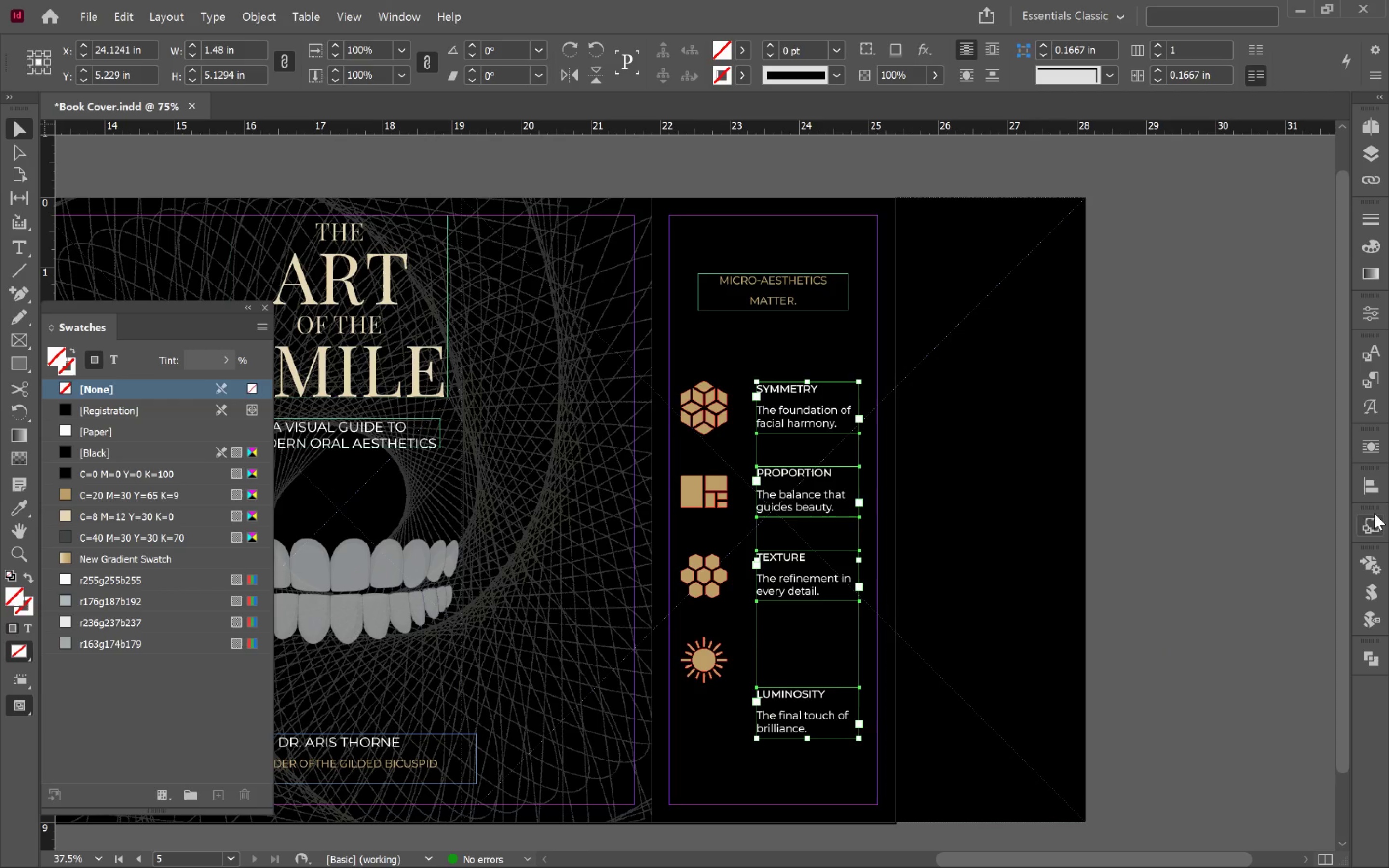 
left_click([1377, 484])
 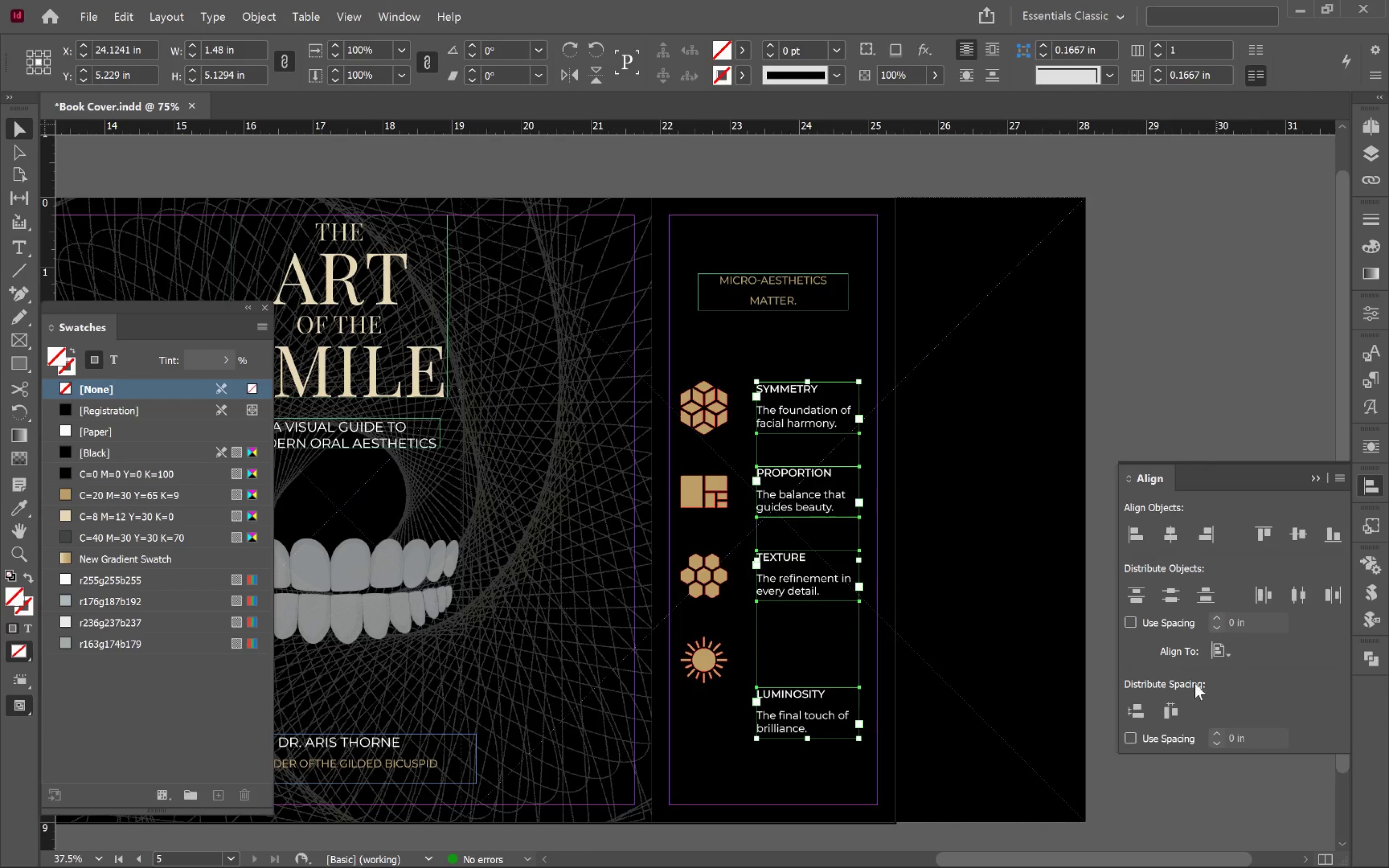 
left_click([1221, 649])
 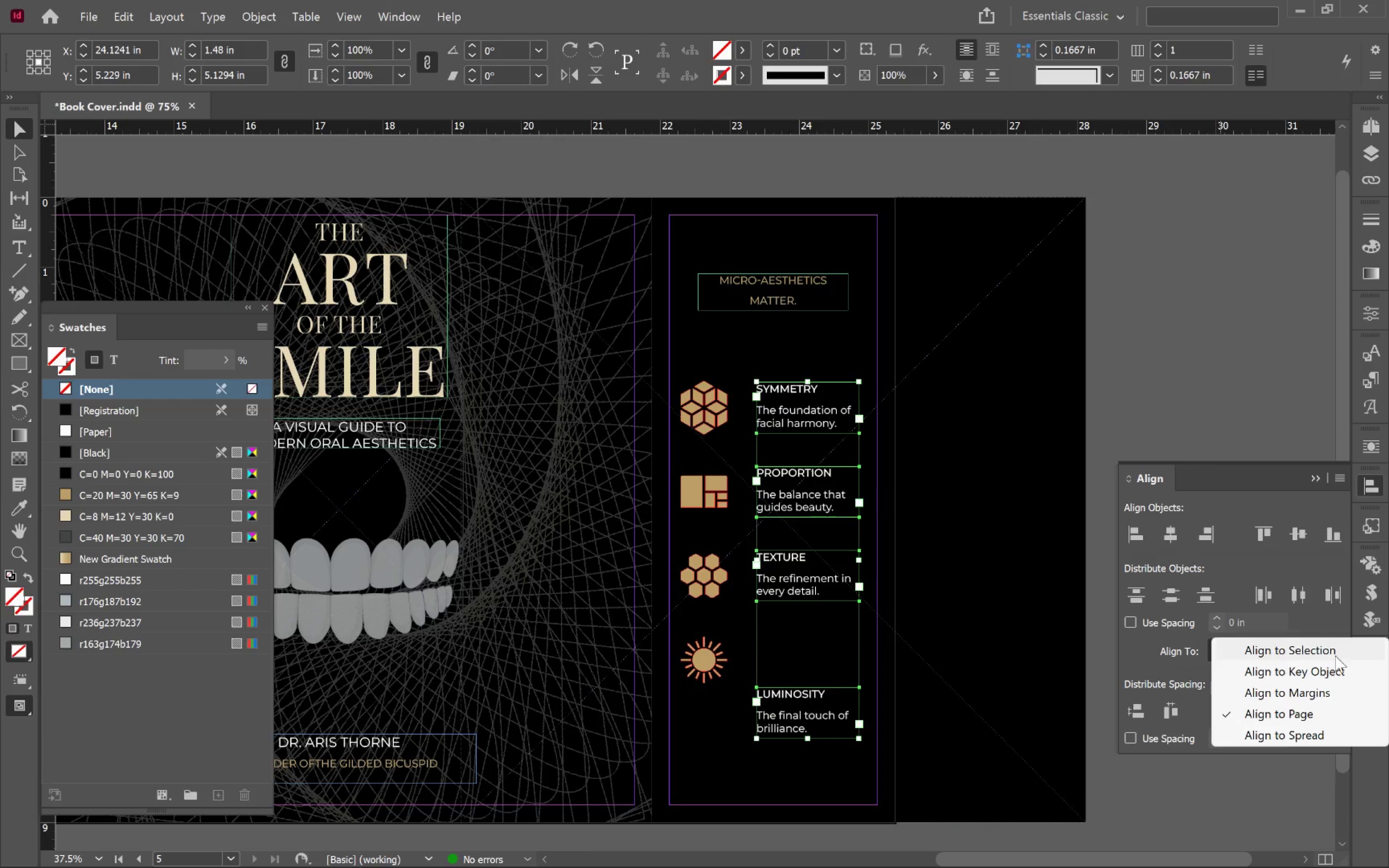 
left_click([1339, 652])
 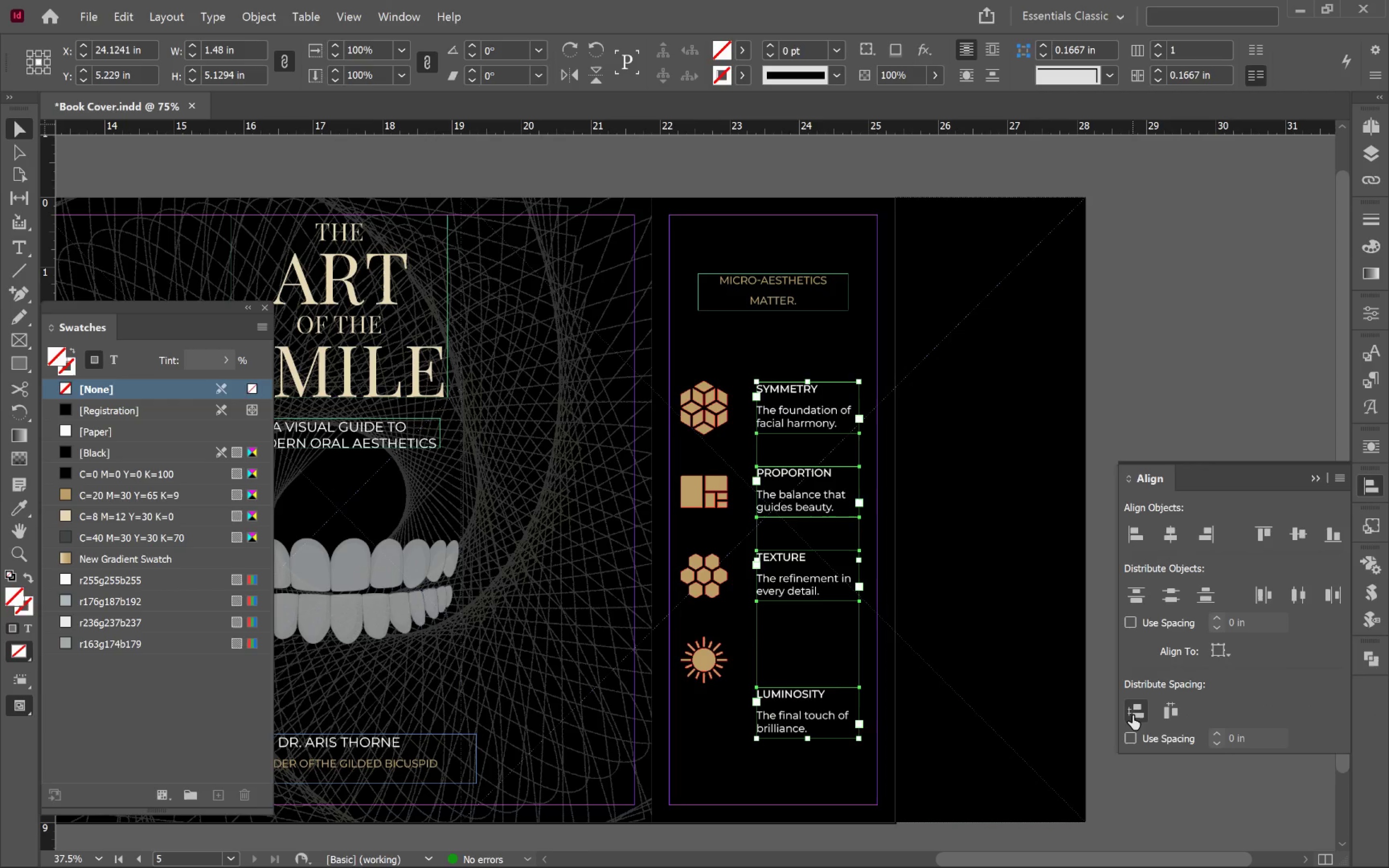 
left_click([1132, 715])
 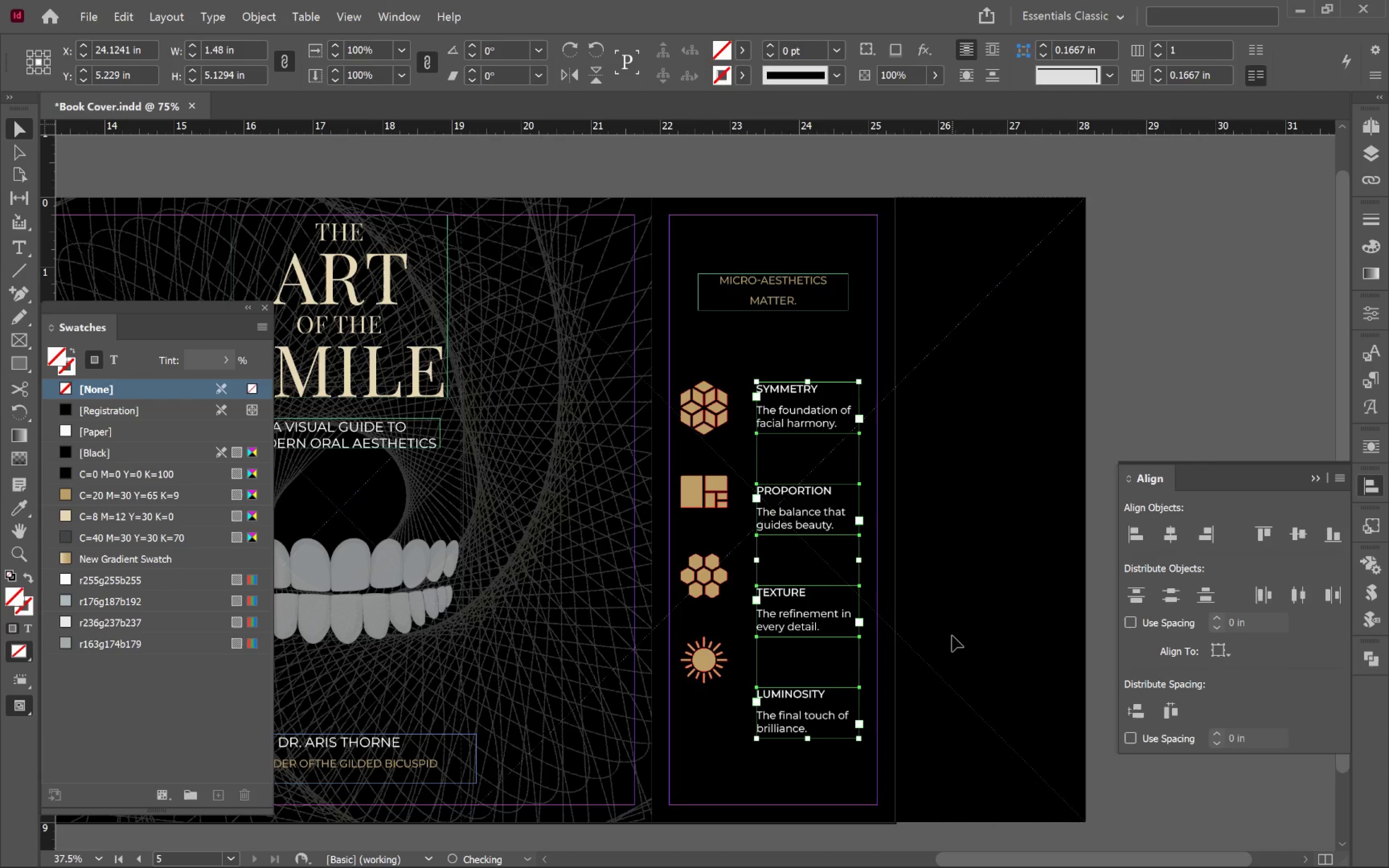 
left_click([960, 617])
 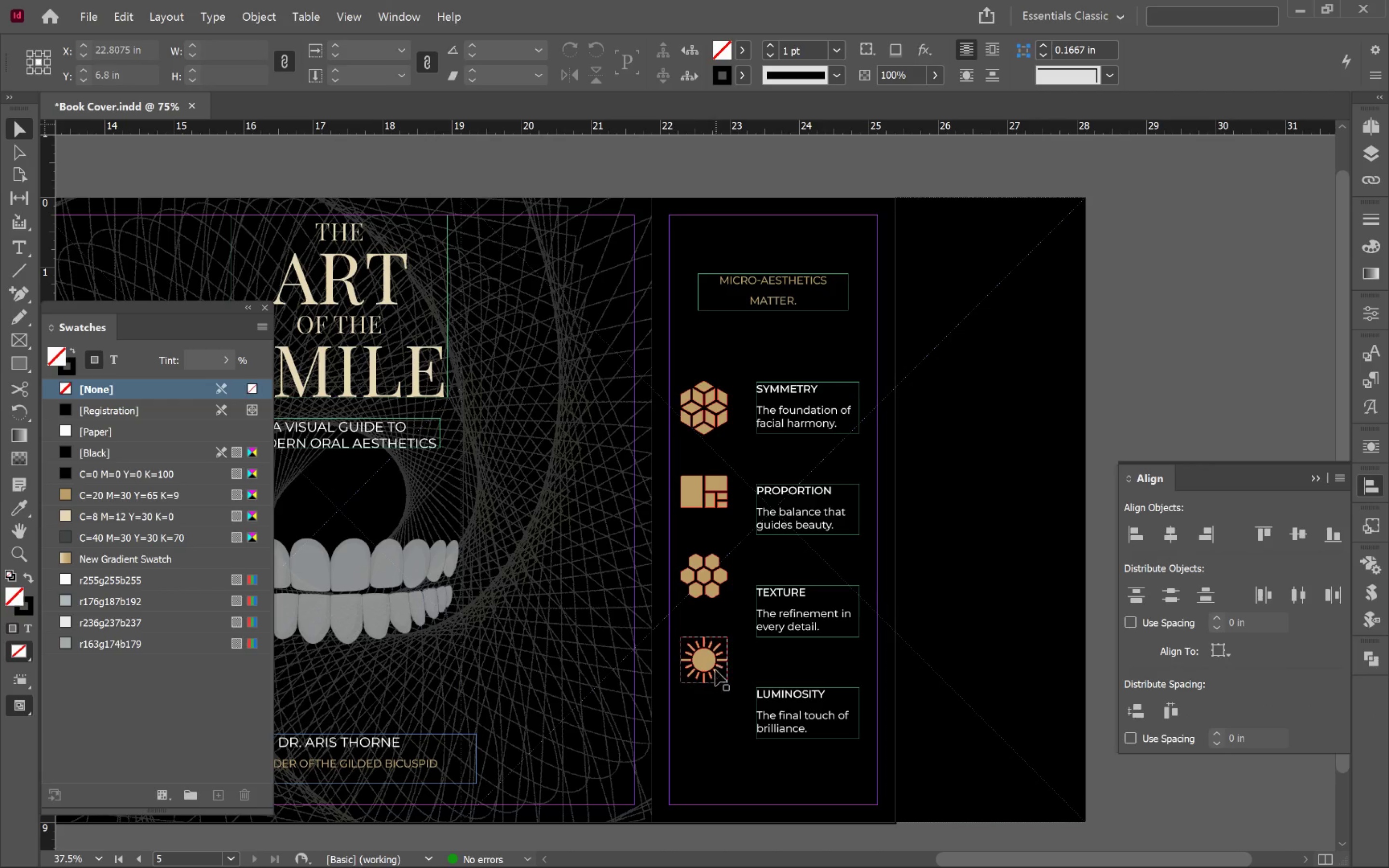 
left_click([710, 663])
 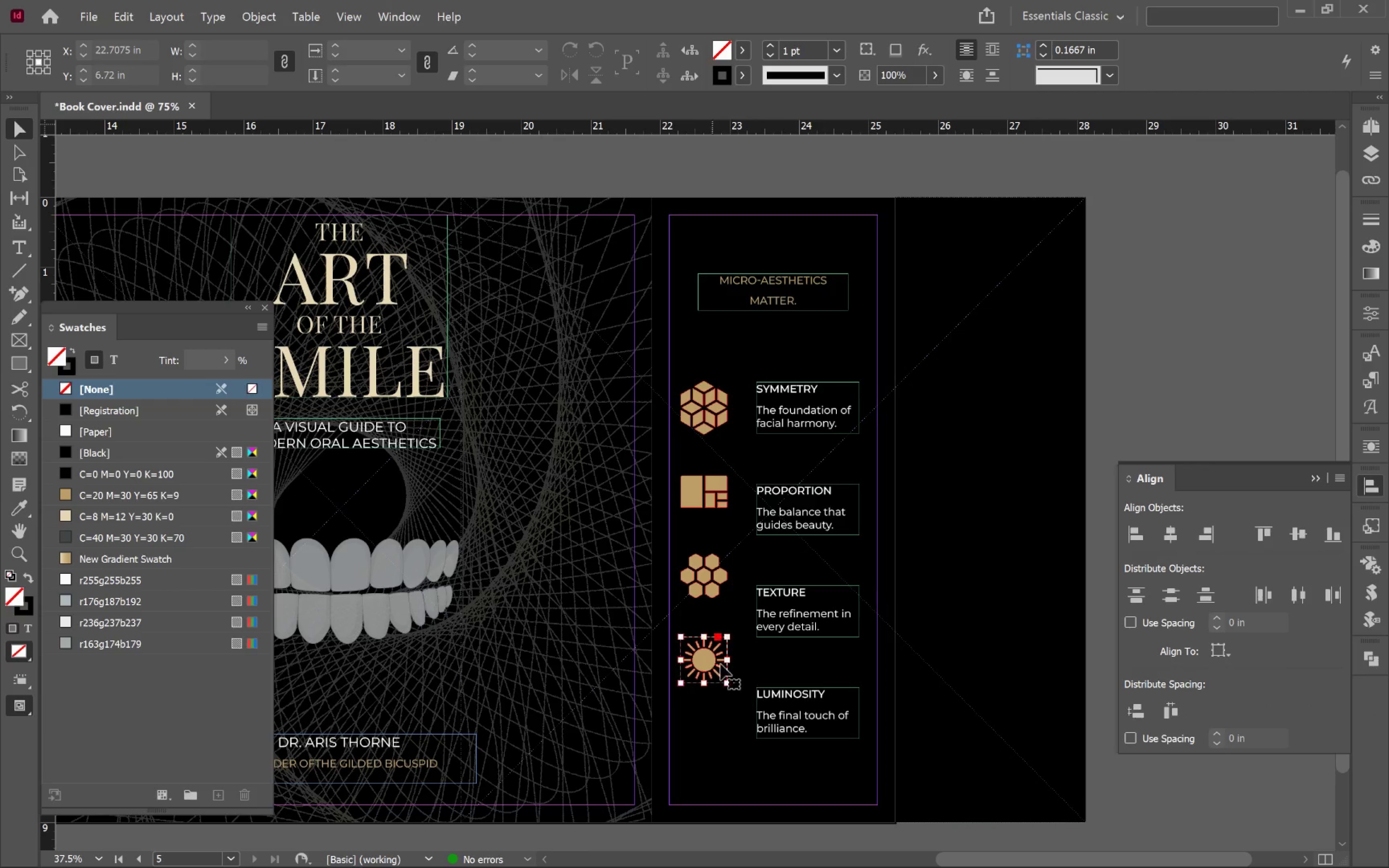 
hold_key(key=ShiftLeft, duration=0.58)
double_click([799, 710])
 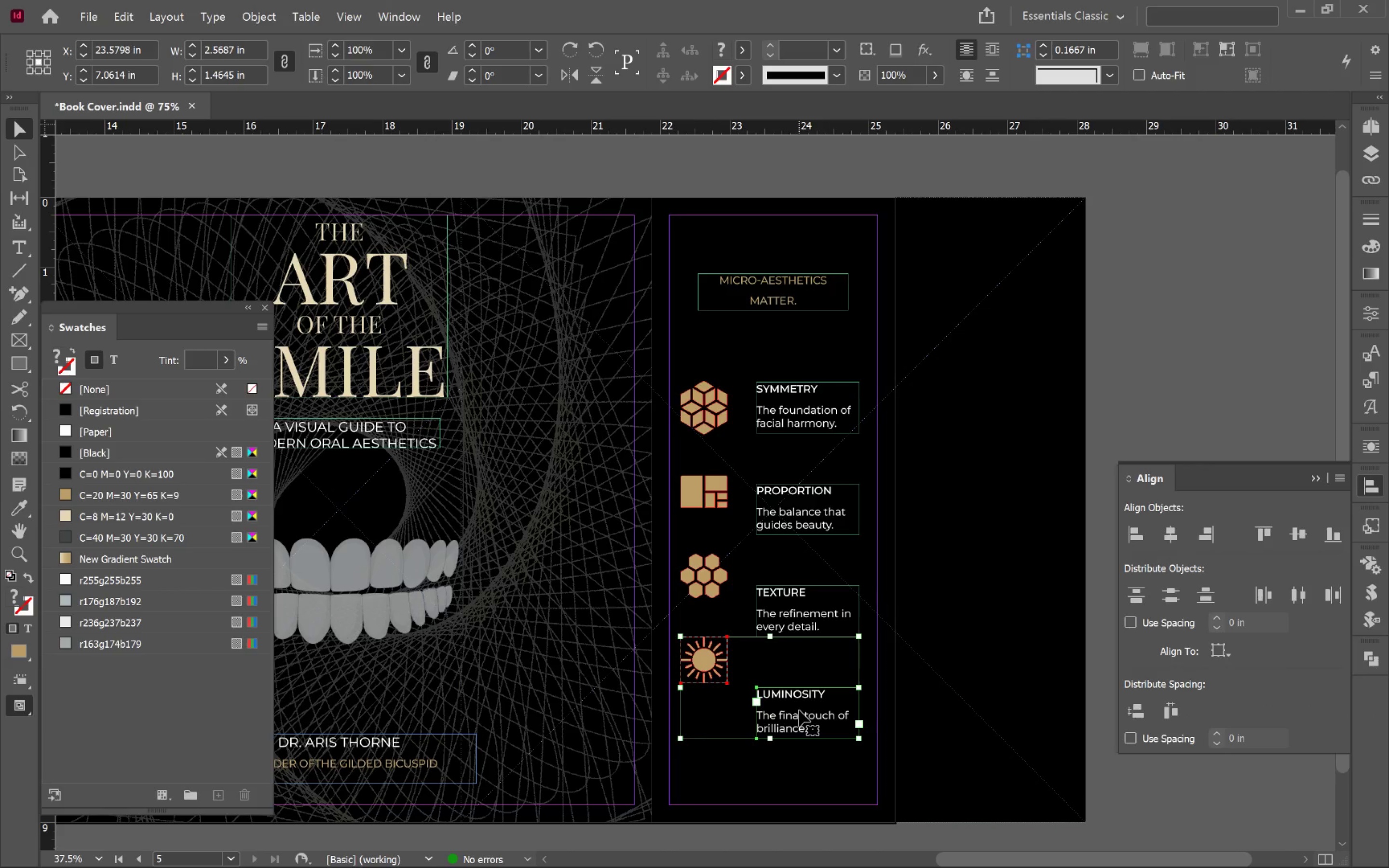 
left_click([799, 710])
 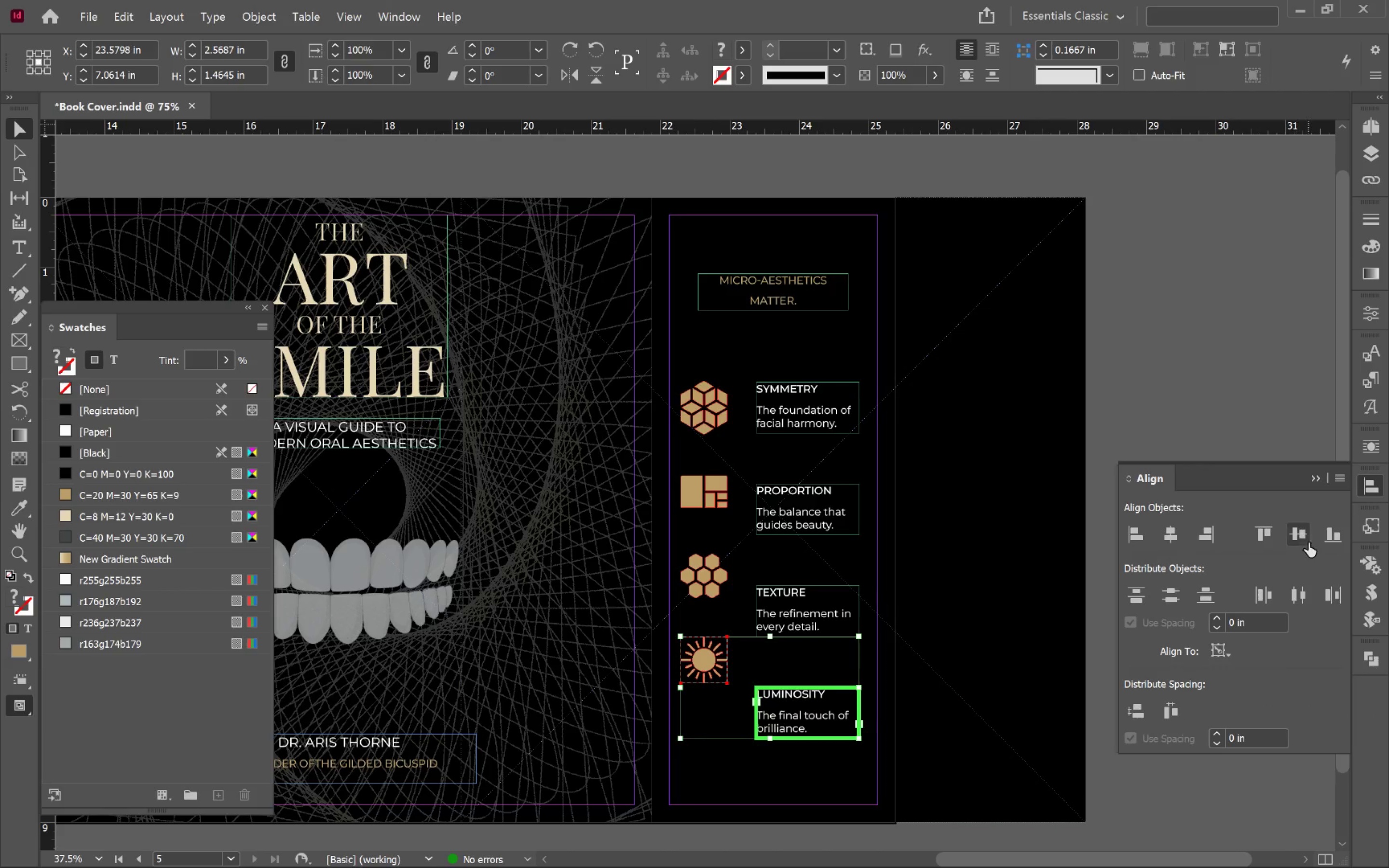 
left_click([1303, 539])
 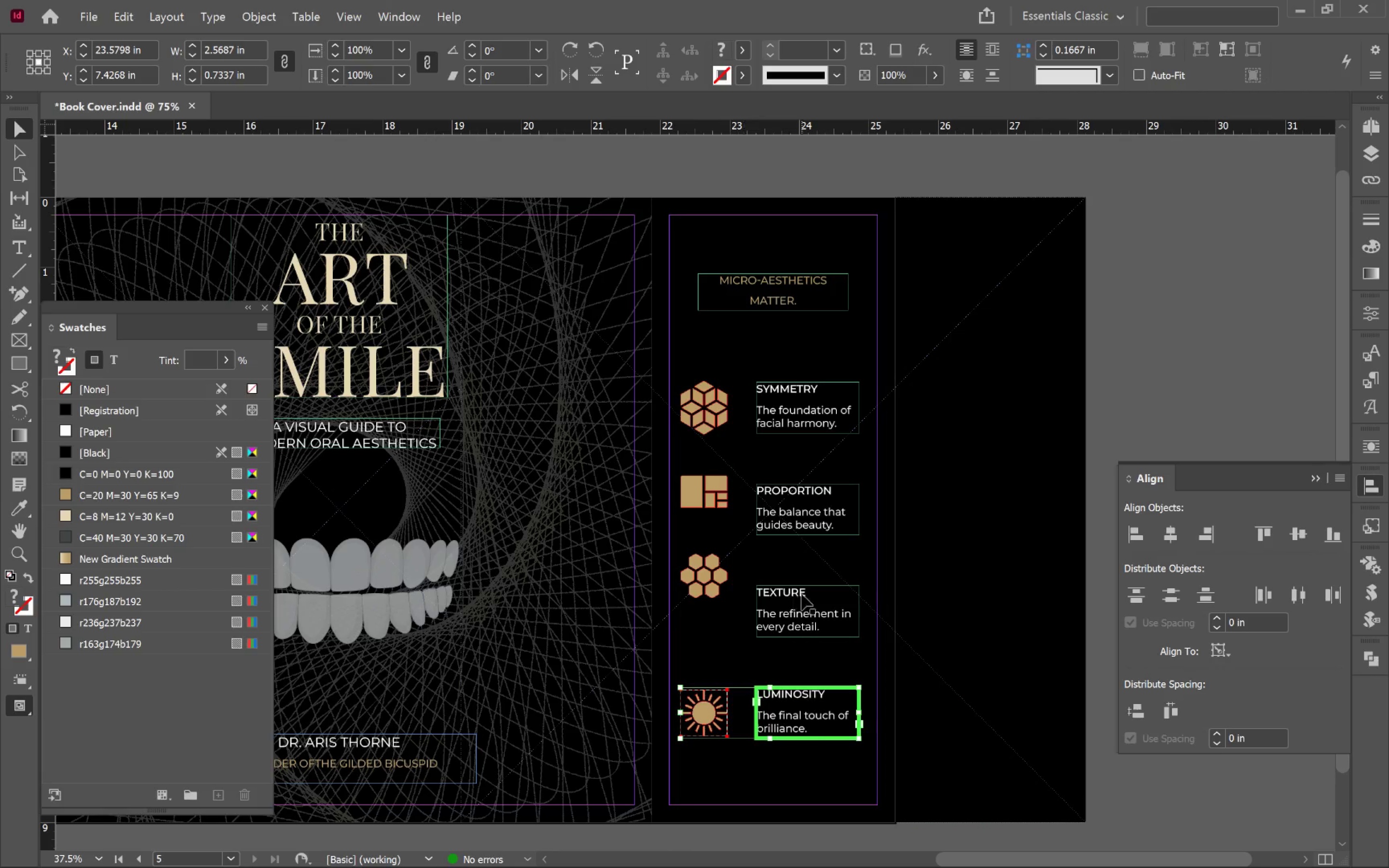 
left_click_drag(start_coordinate=[805, 571], to_coordinate=[710, 604])
 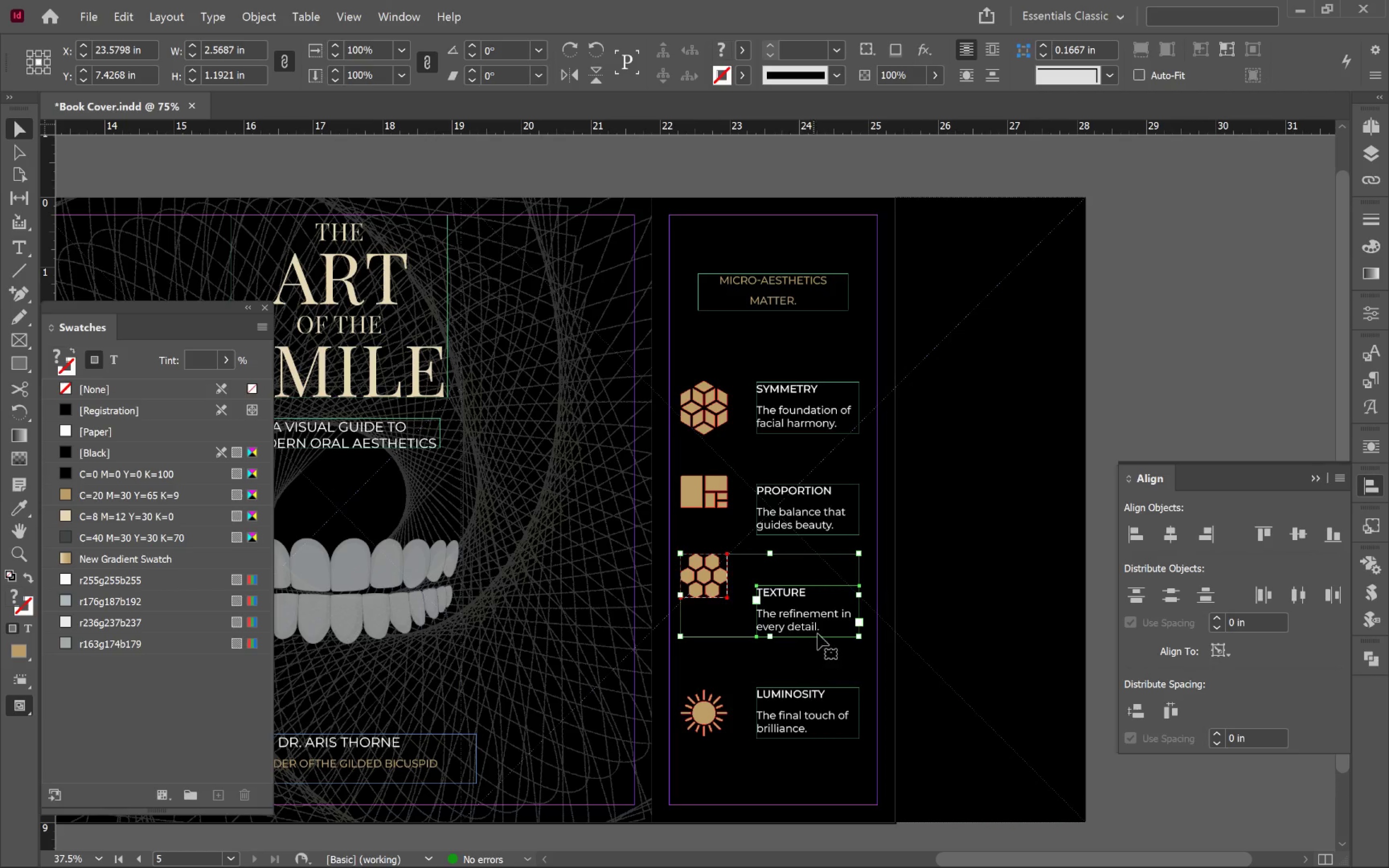 
left_click([817, 634])
 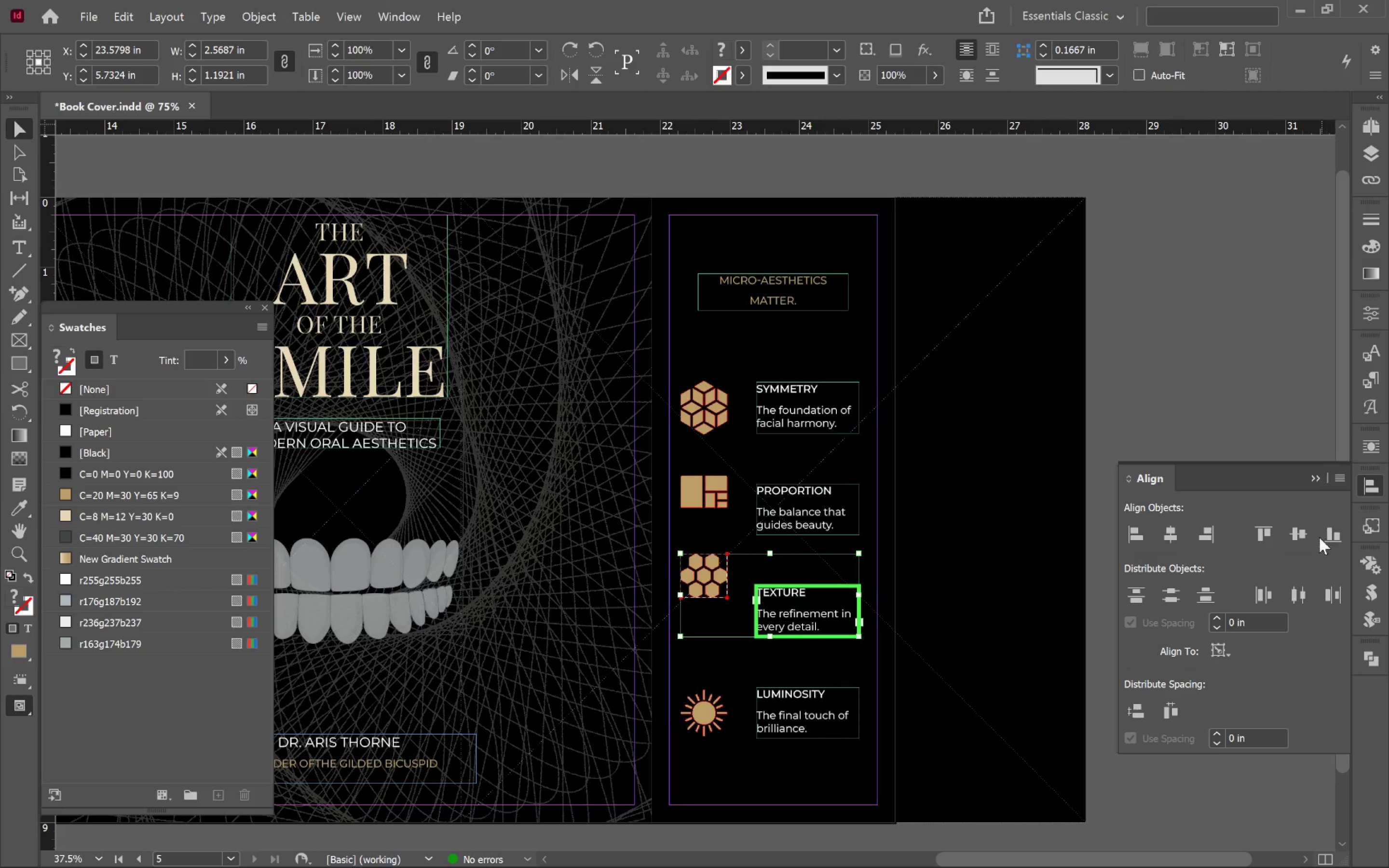 
left_click([1301, 535])
 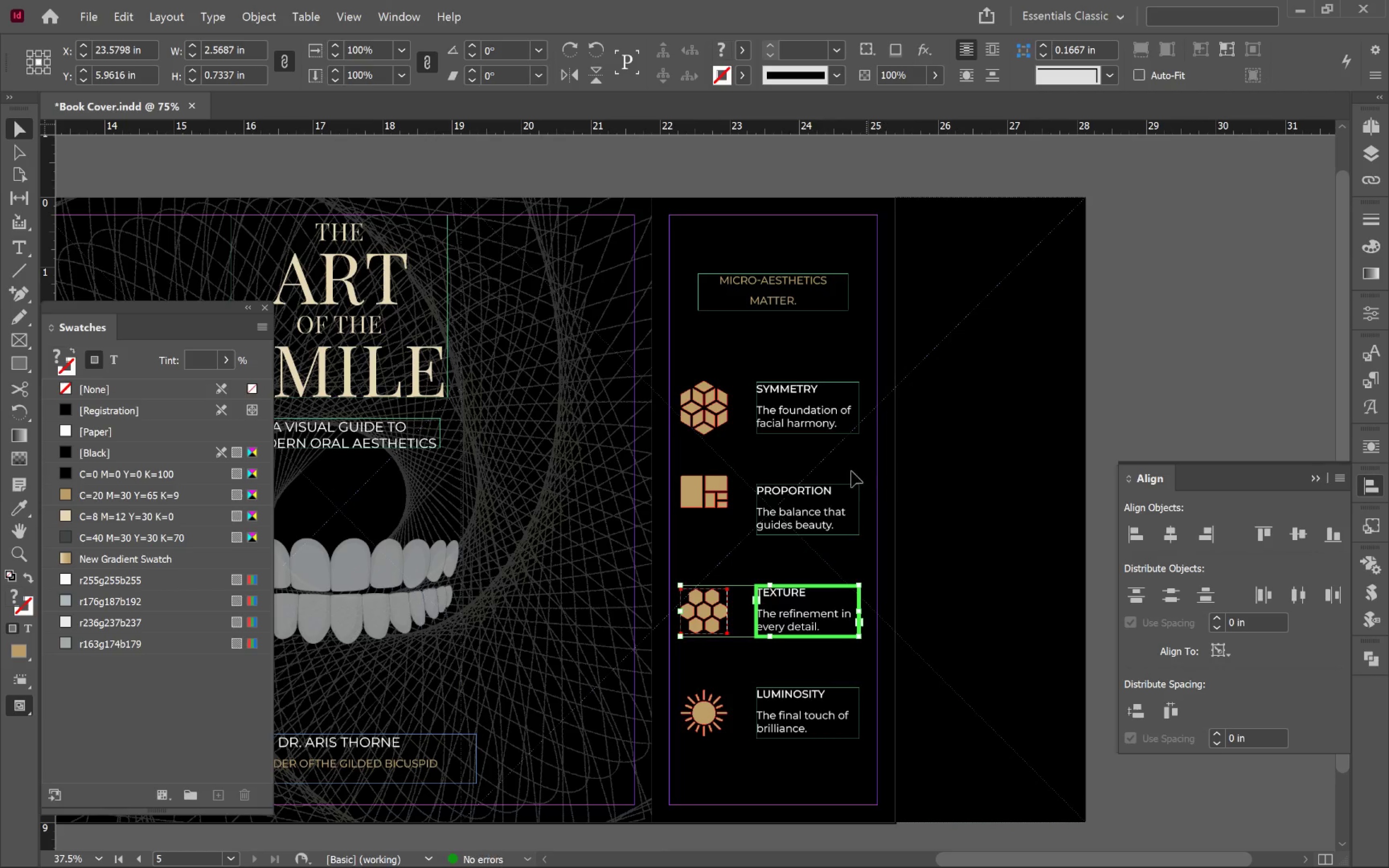 
left_click_drag(start_coordinate=[820, 472], to_coordinate=[682, 499])
 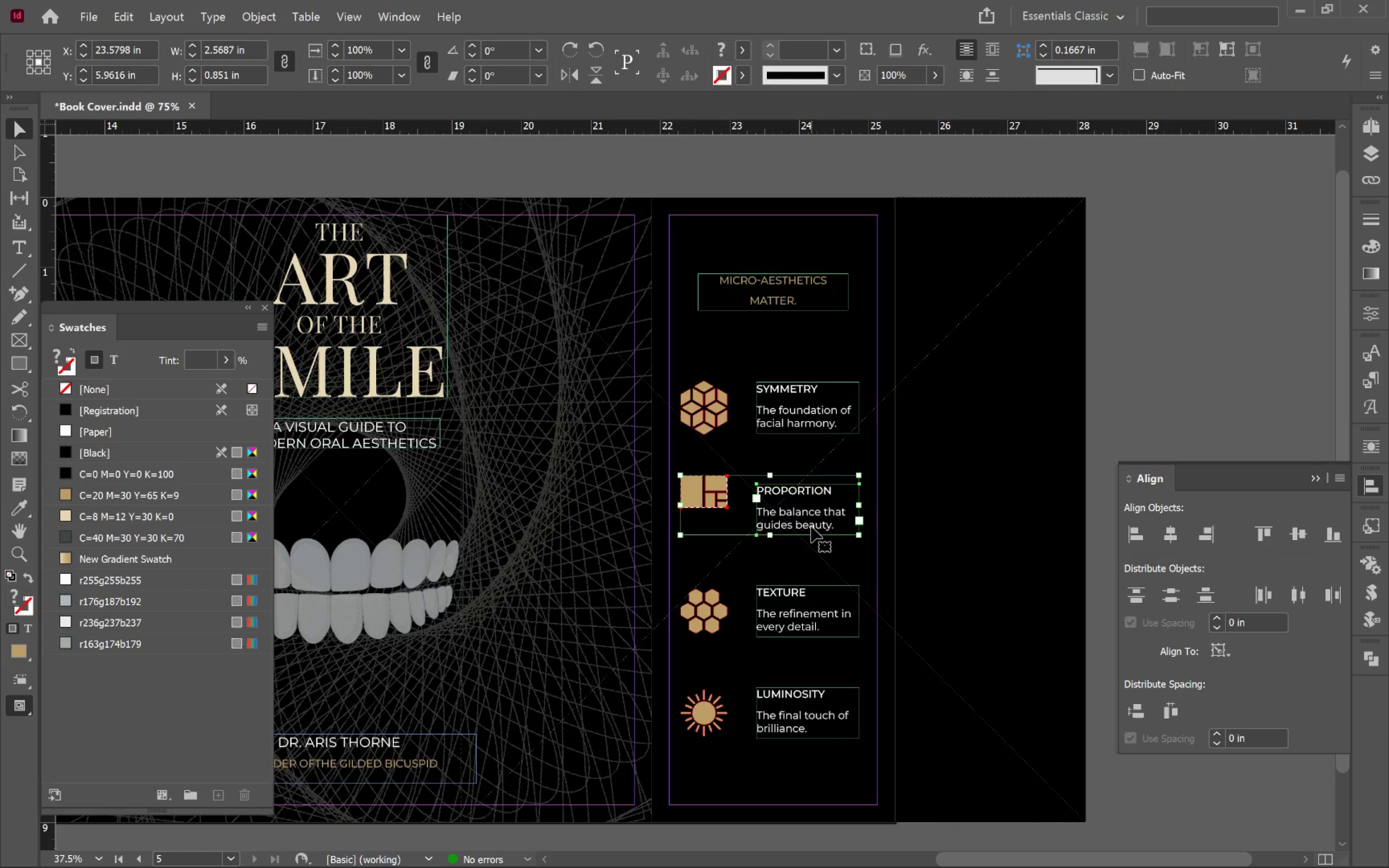 
left_click([812, 527])
 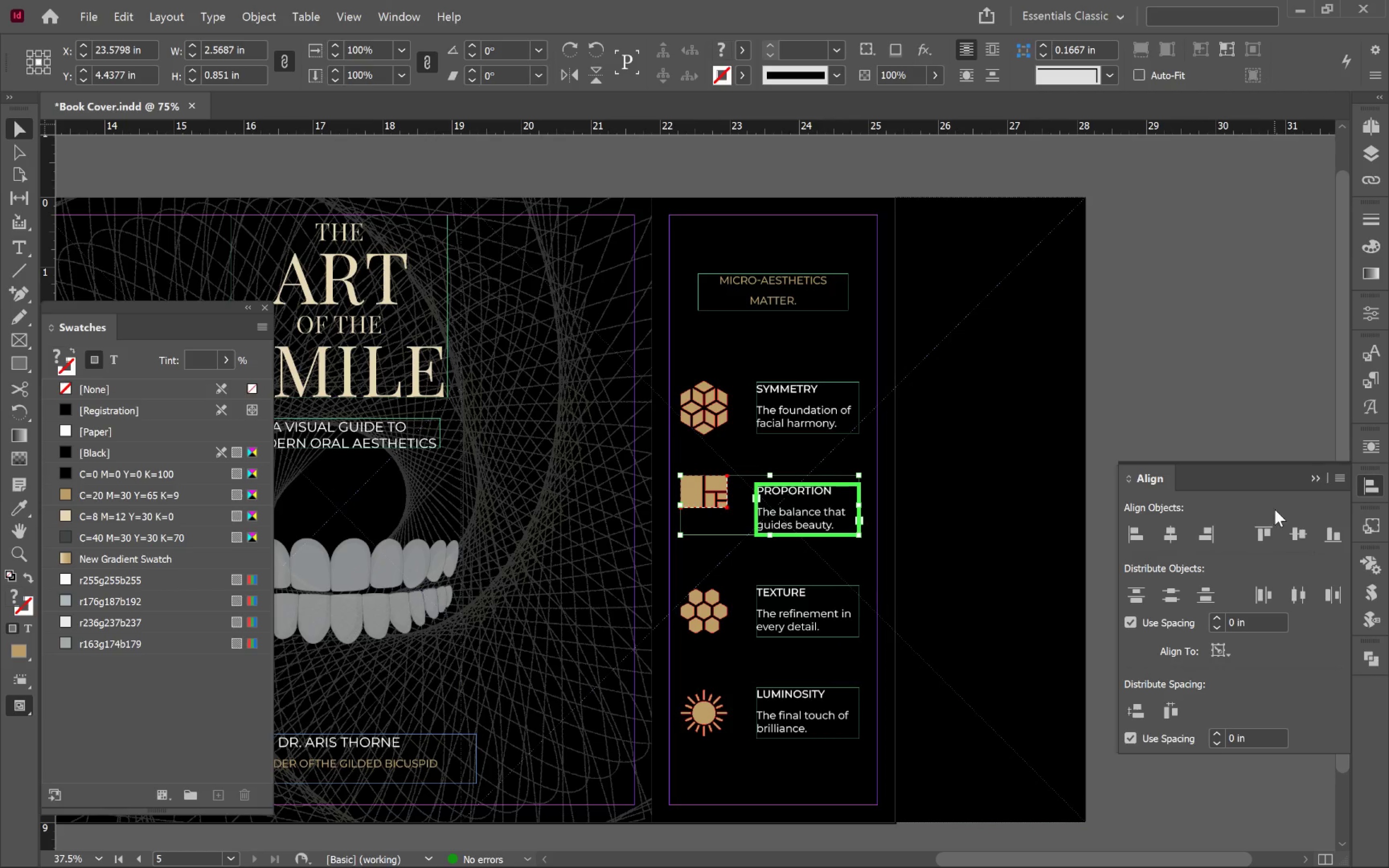 
left_click([1306, 535])
 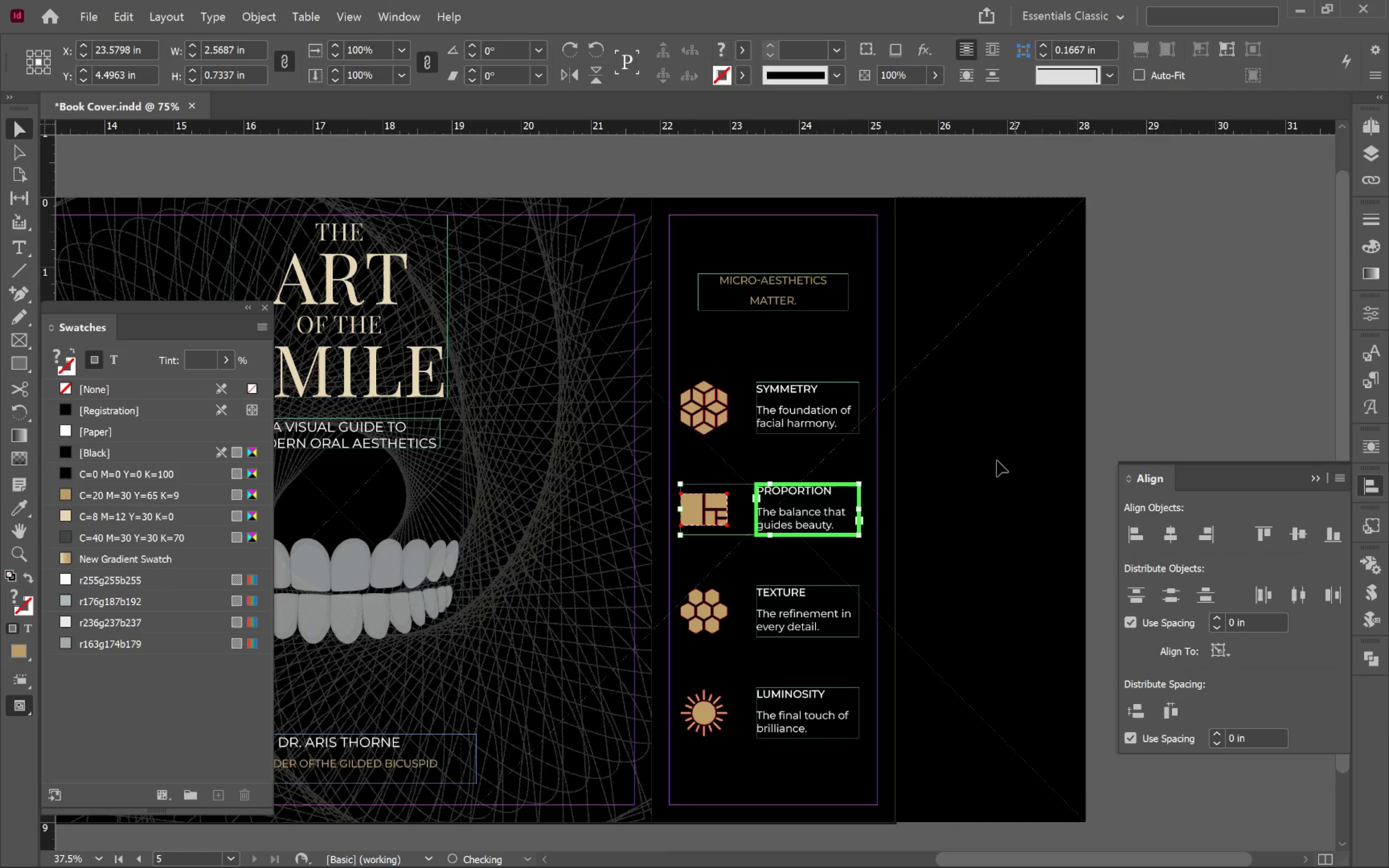 
left_click([979, 452])
 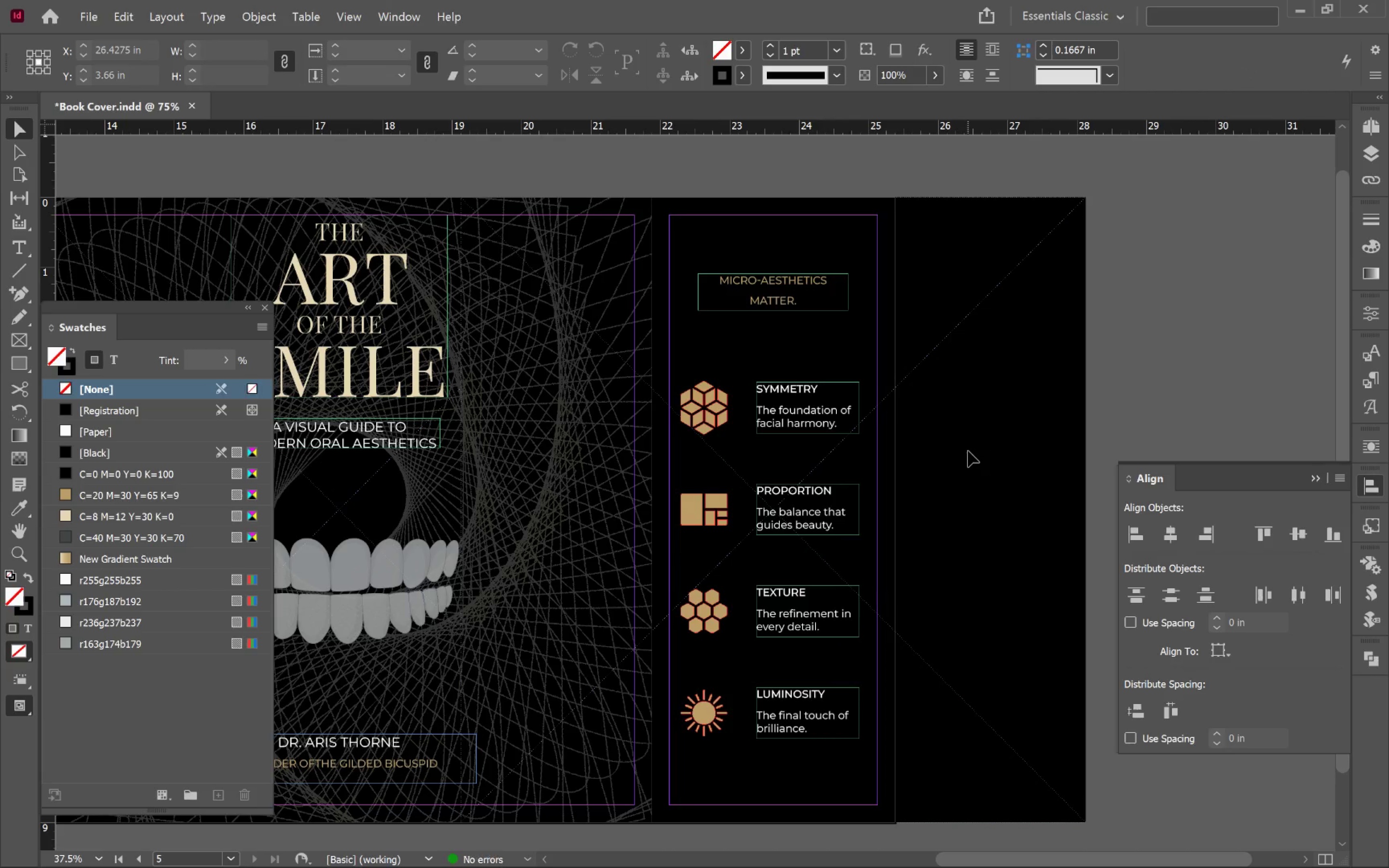 
key(W)
 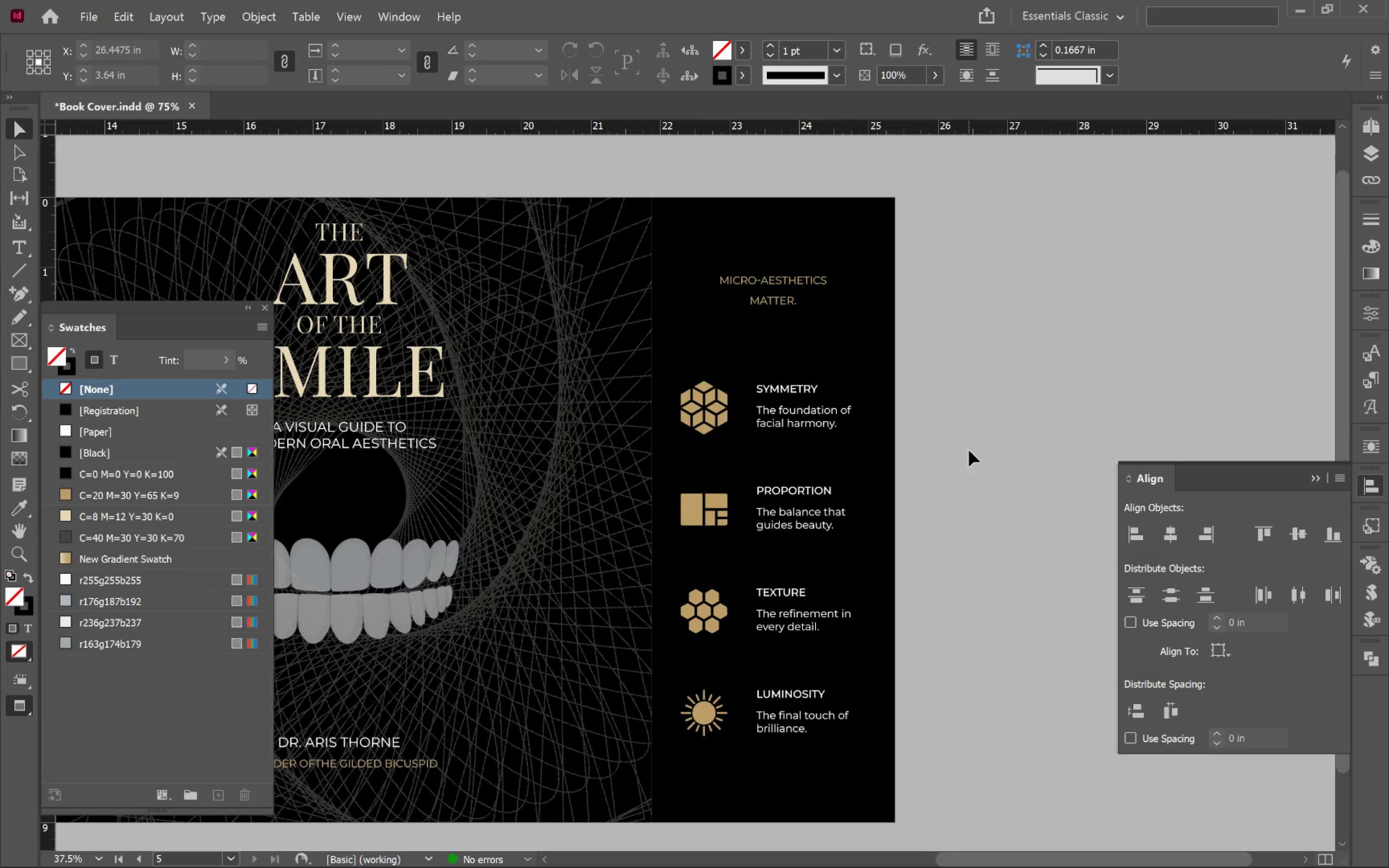 
hold_key(key=AltLeft, duration=0.69)
scroll: coordinate [969, 450], scroll_direction: down, amount: 1.0
 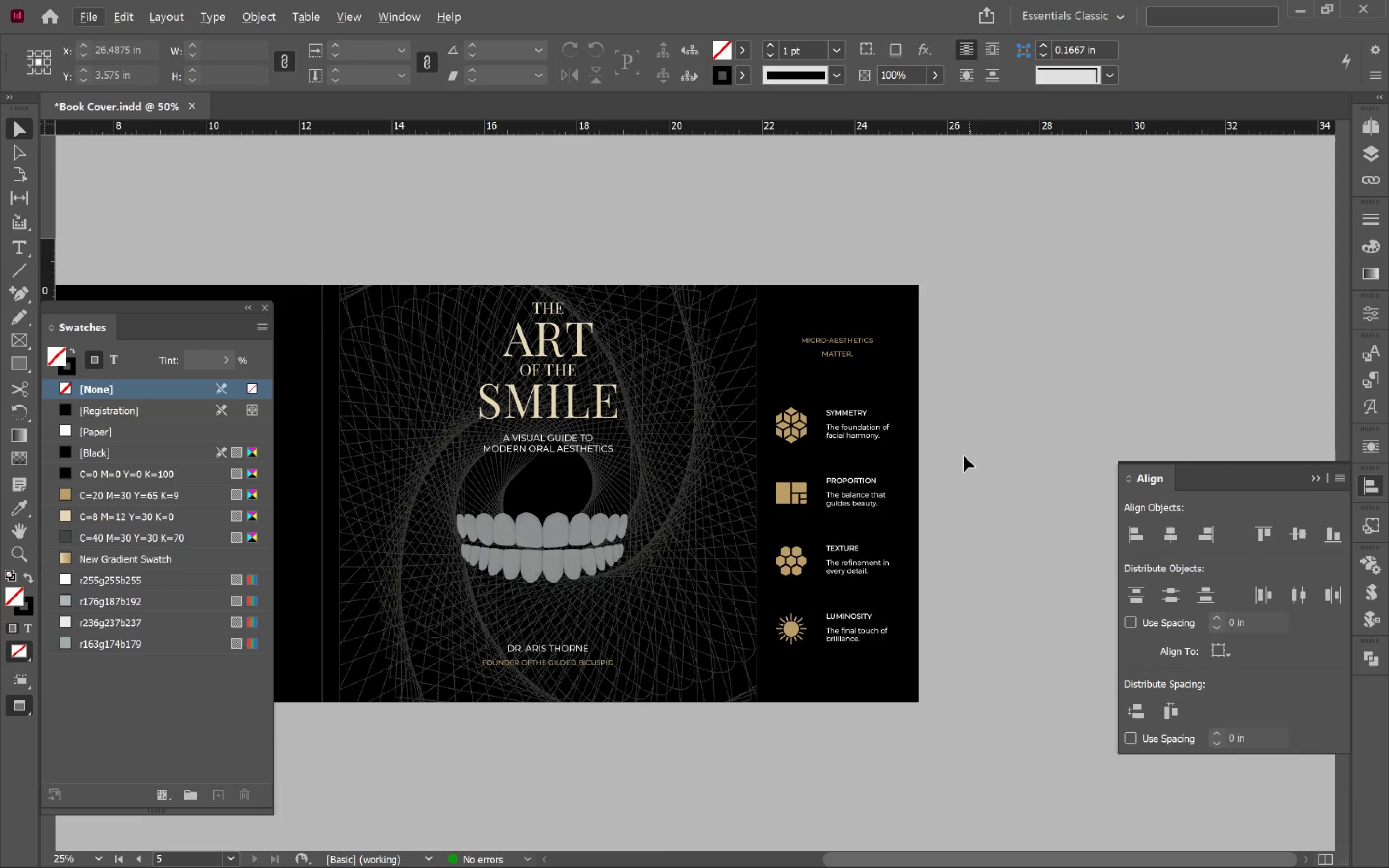 
hold_key(key=AltLeft, duration=0.47)
scroll: coordinate [954, 458], scroll_direction: down, amount: 1.0
 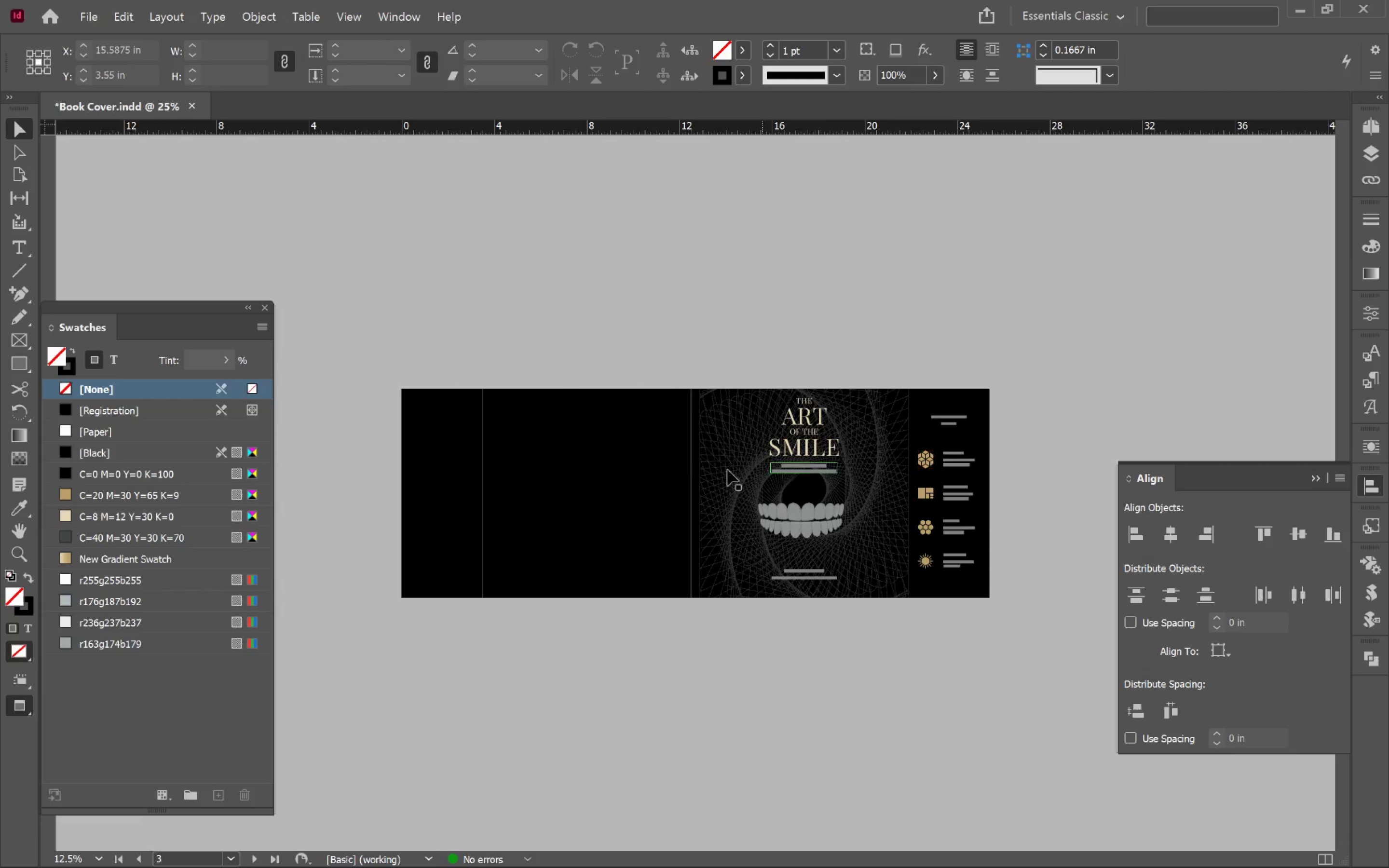 
hold_key(key=Space, duration=0.89)
 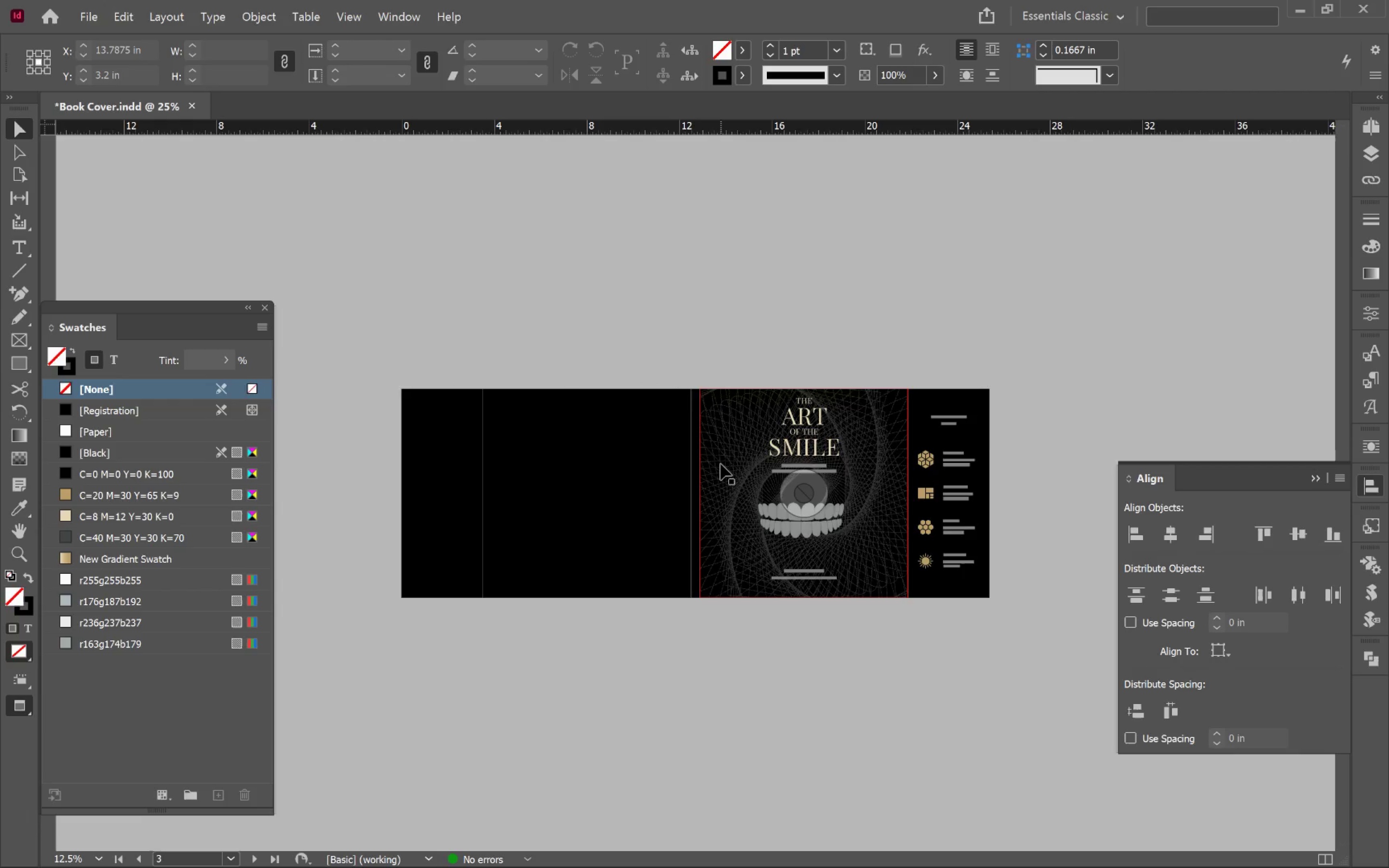 
left_click_drag(start_coordinate=[667, 466], to_coordinate=[748, 467])
 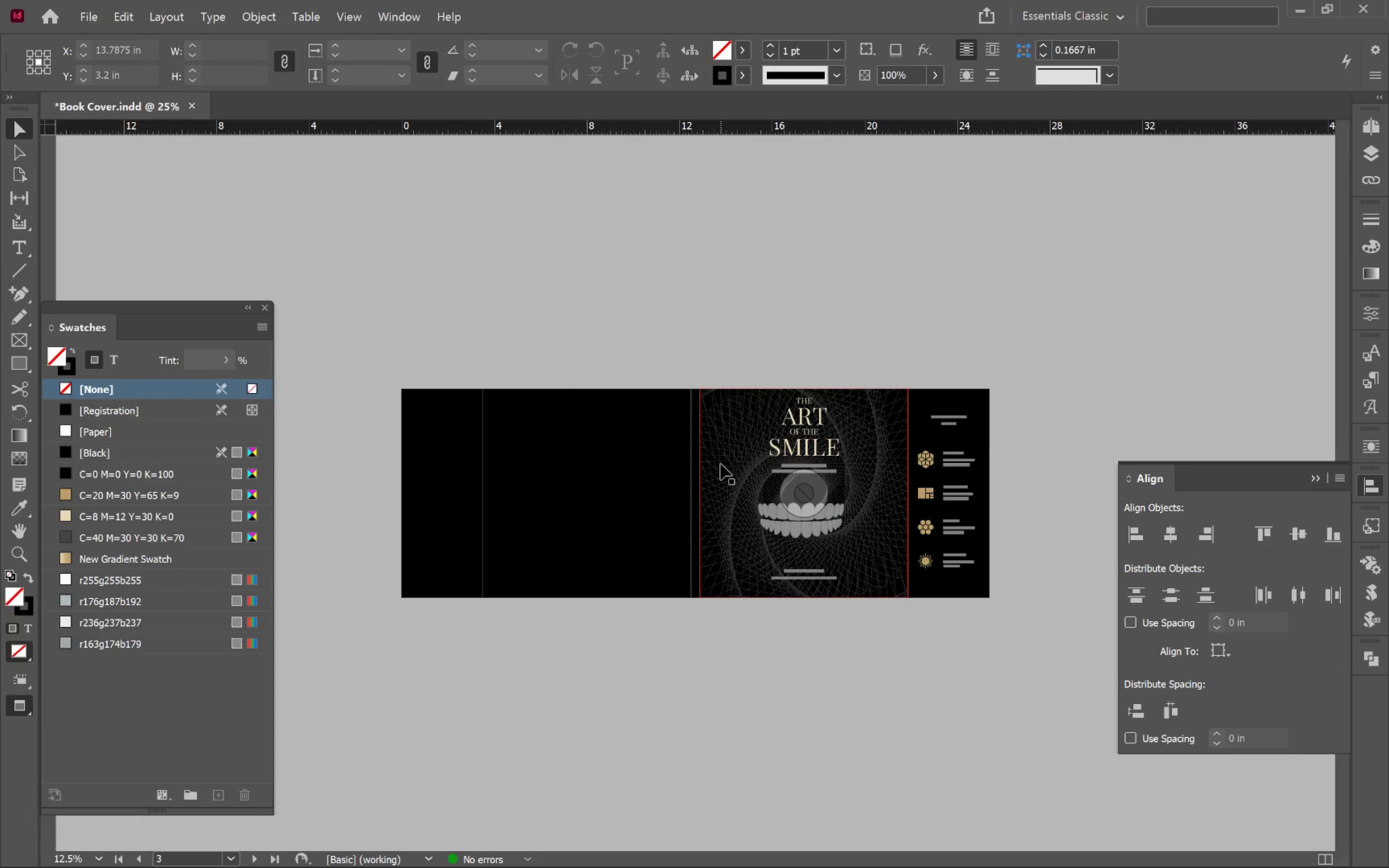 
wait(8.54)
 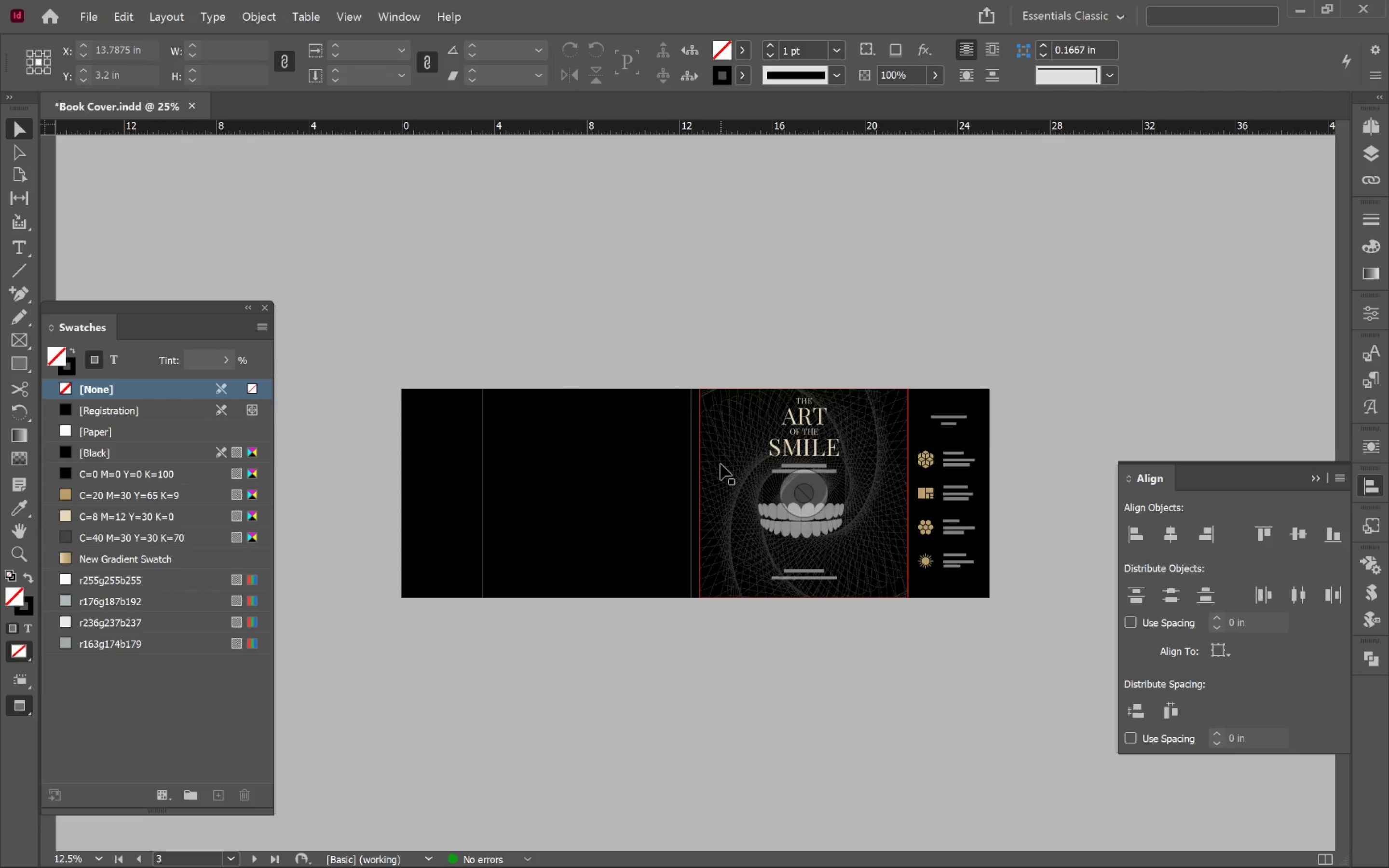 
hold_key(key=AltLeft, duration=0.88)
scroll: coordinate [1015, 476], scroll_direction: up, amount: 1.0
 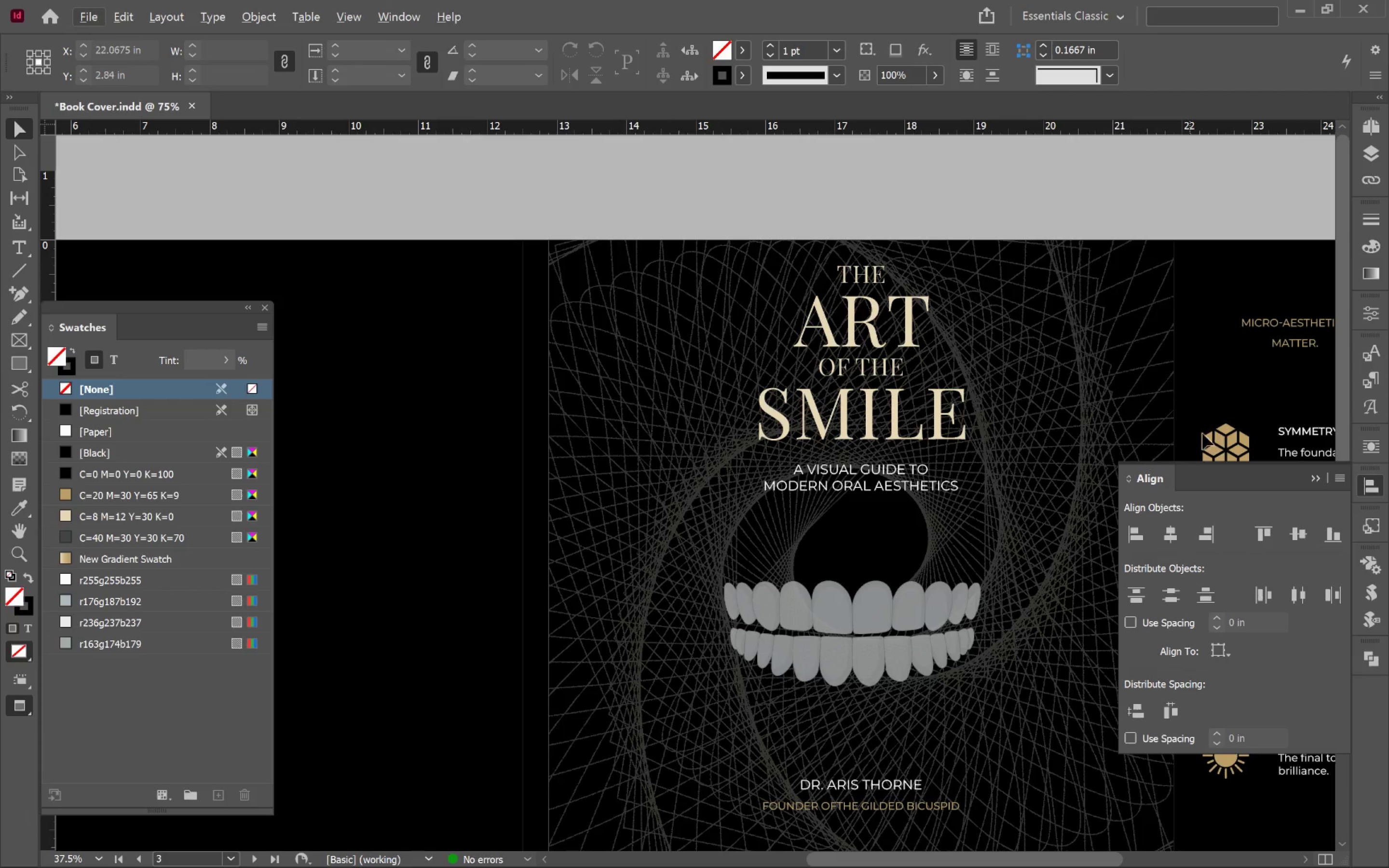 
hold_key(key=Space, duration=1.09)
 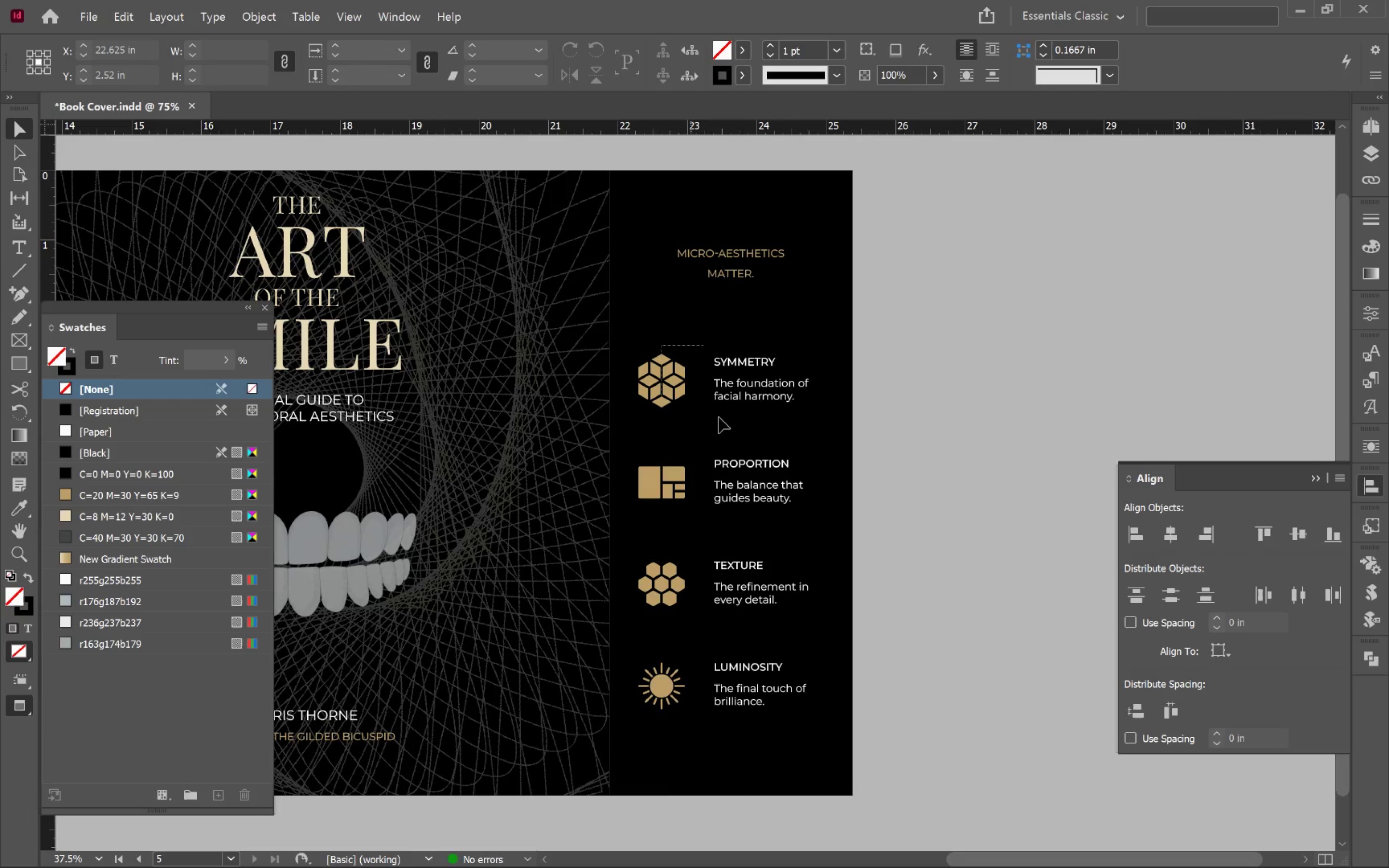 
left_click_drag(start_coordinate=[1137, 410], to_coordinate=[572, 341])
 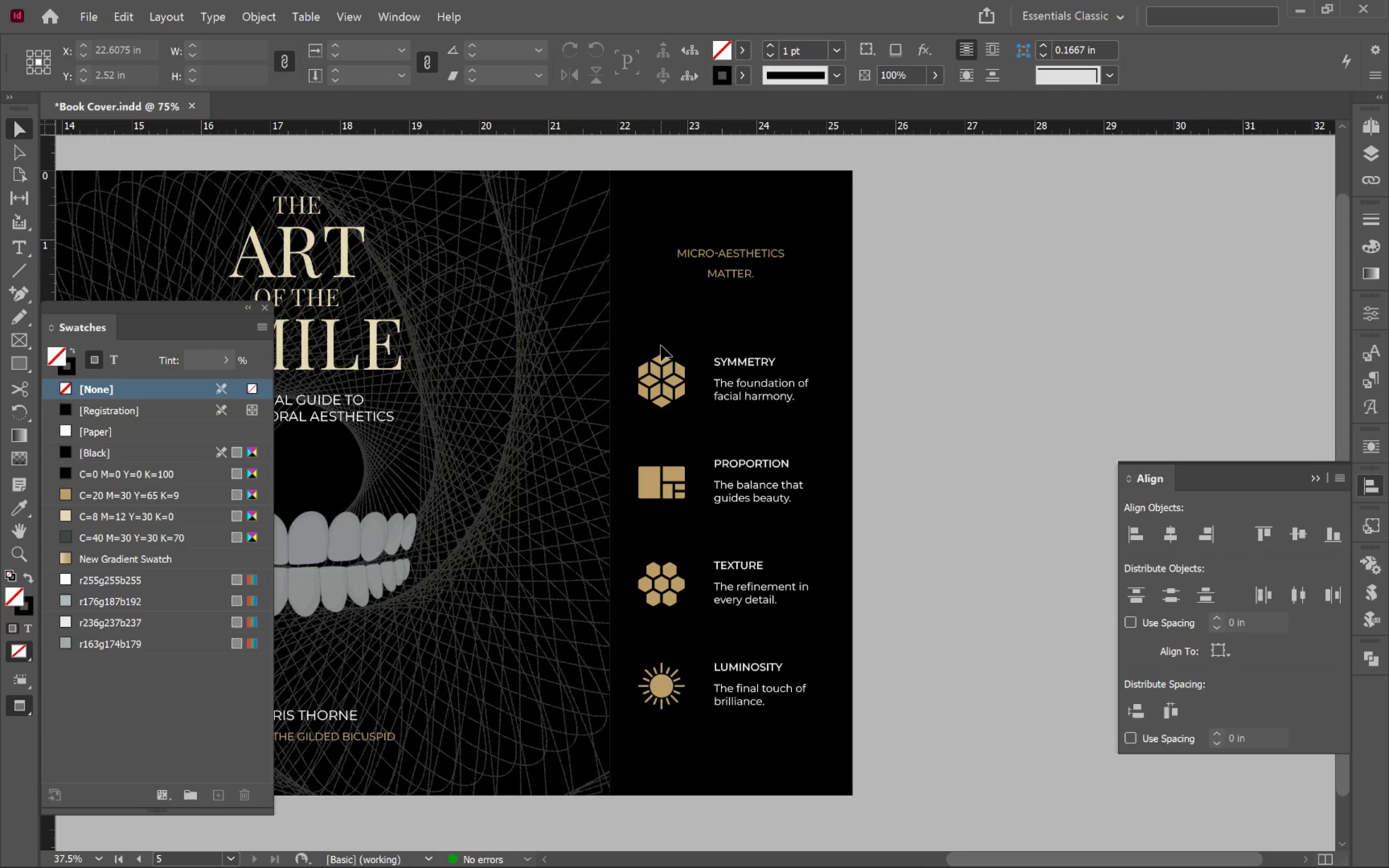 
left_click_drag(start_coordinate=[661, 345], to_coordinate=[858, 703])
 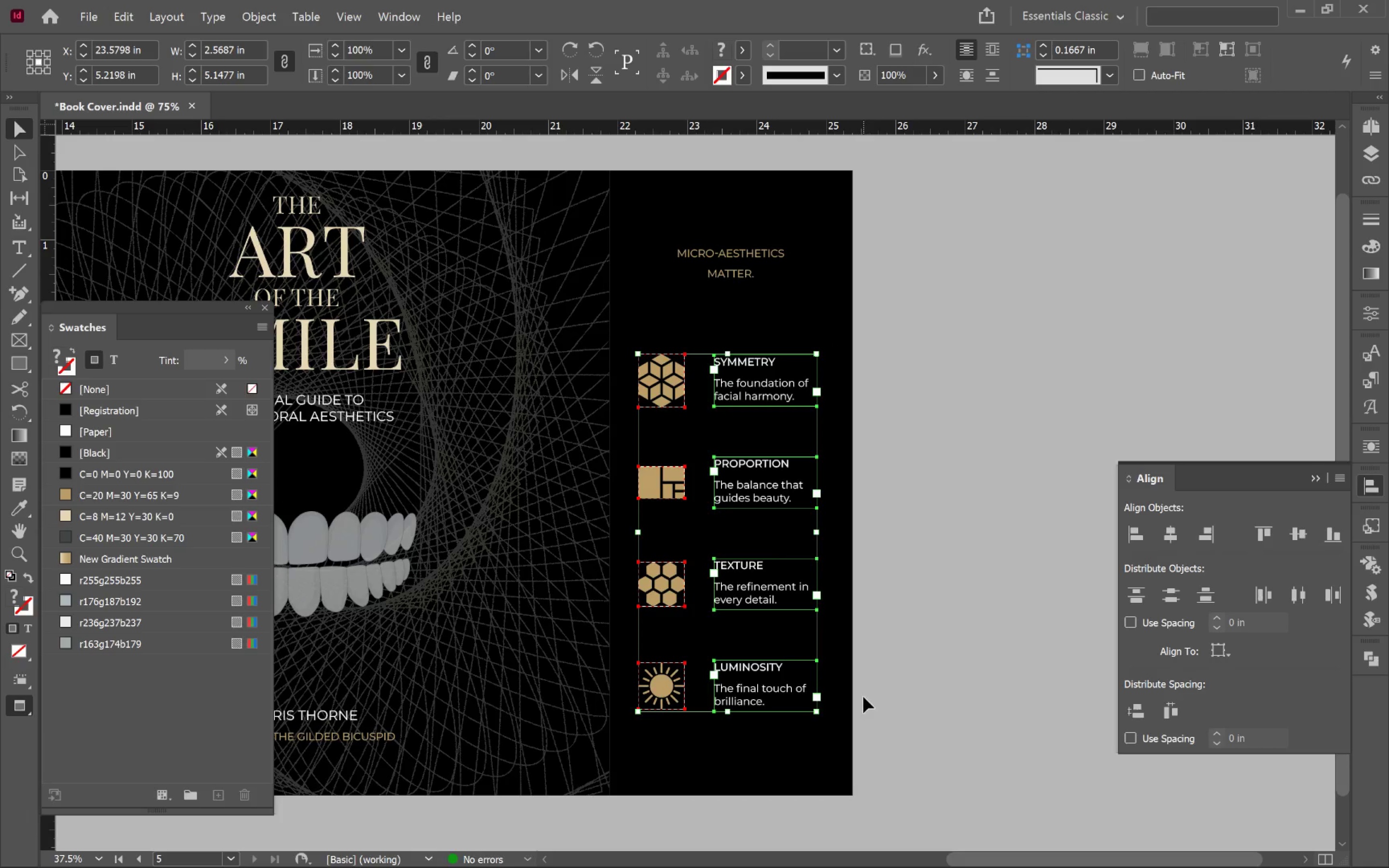 
key(W)
 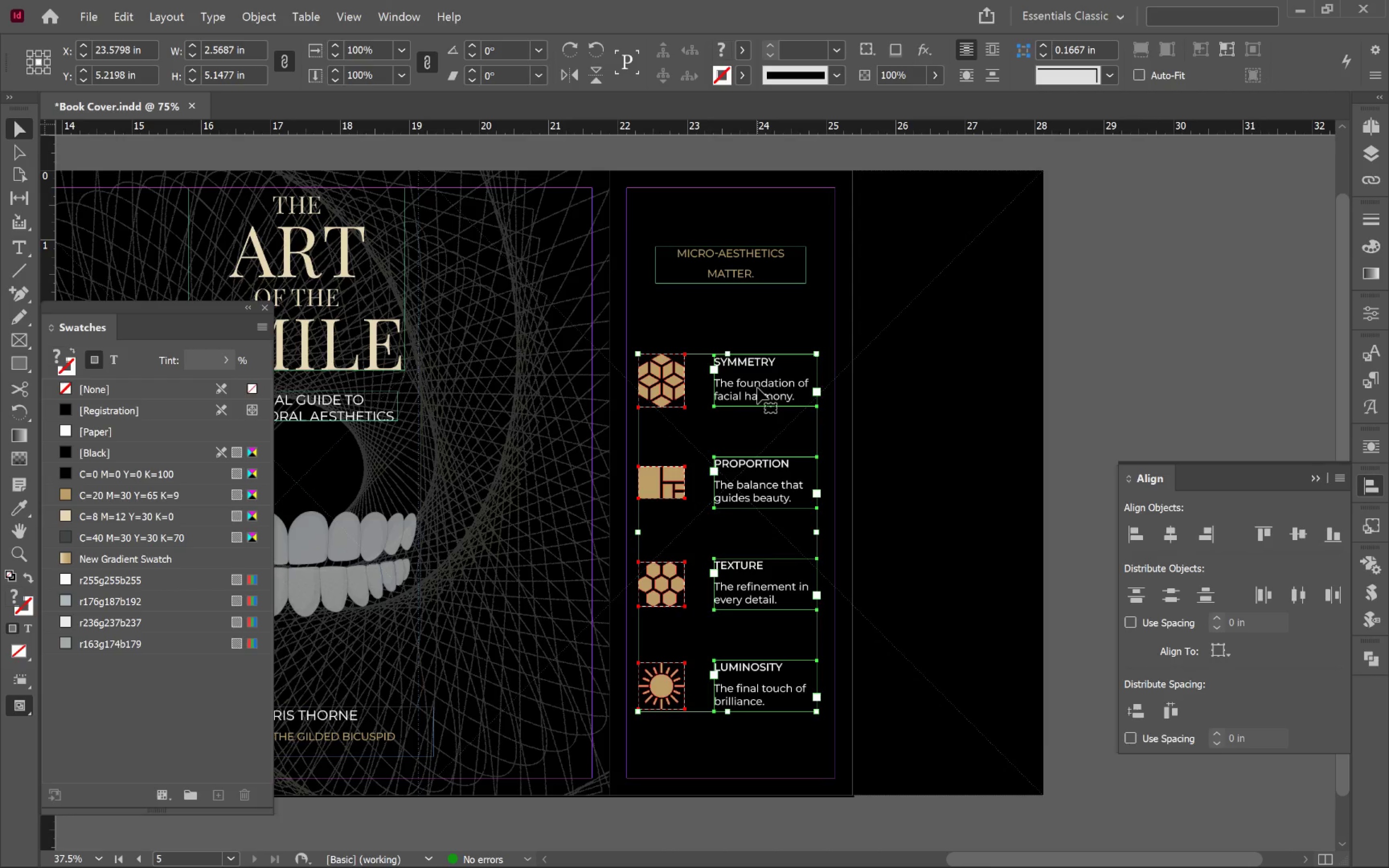 
left_click_drag(start_coordinate=[756, 391], to_coordinate=[756, 366])
 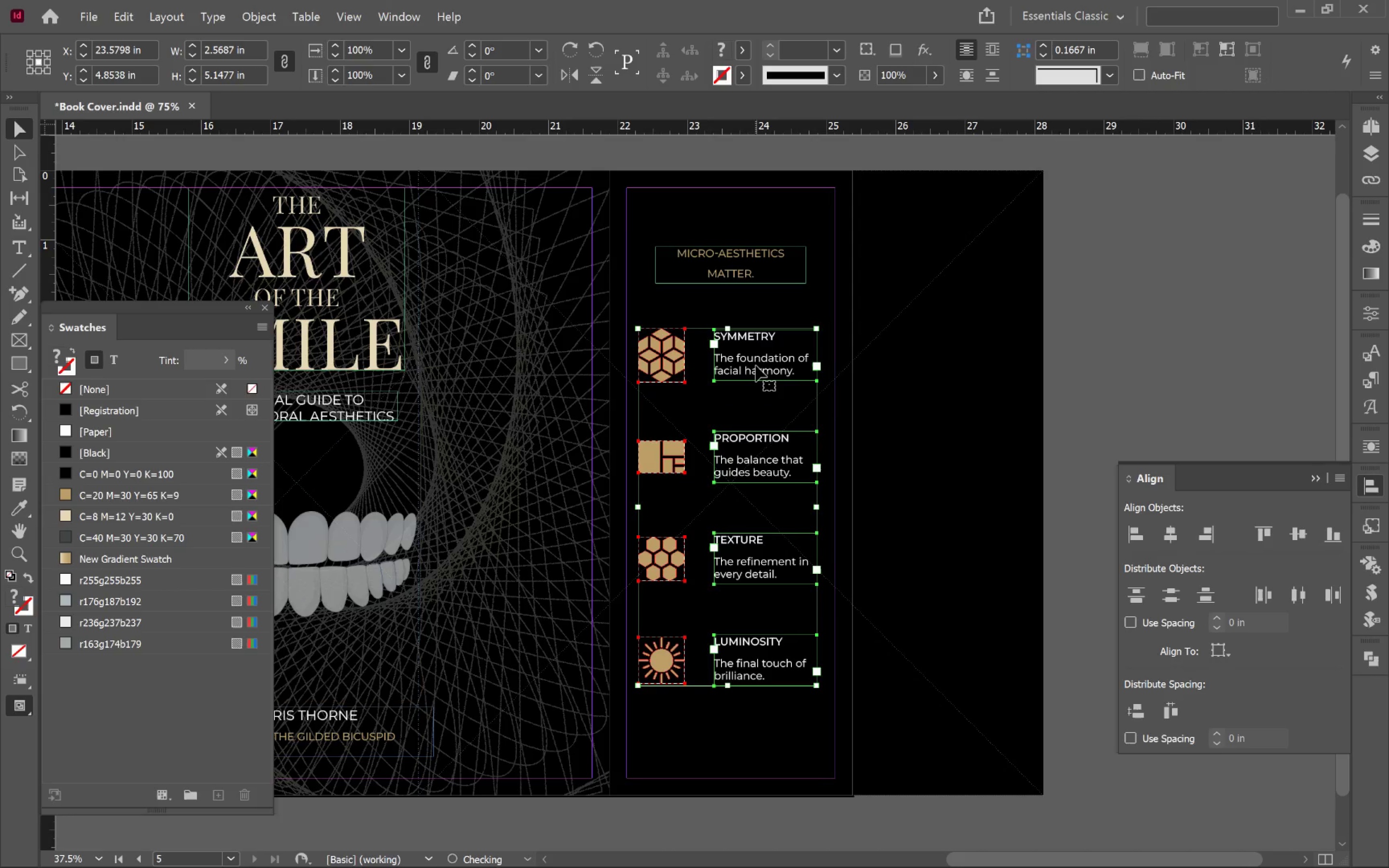 
hold_key(key=ShiftLeft, duration=1.82)
 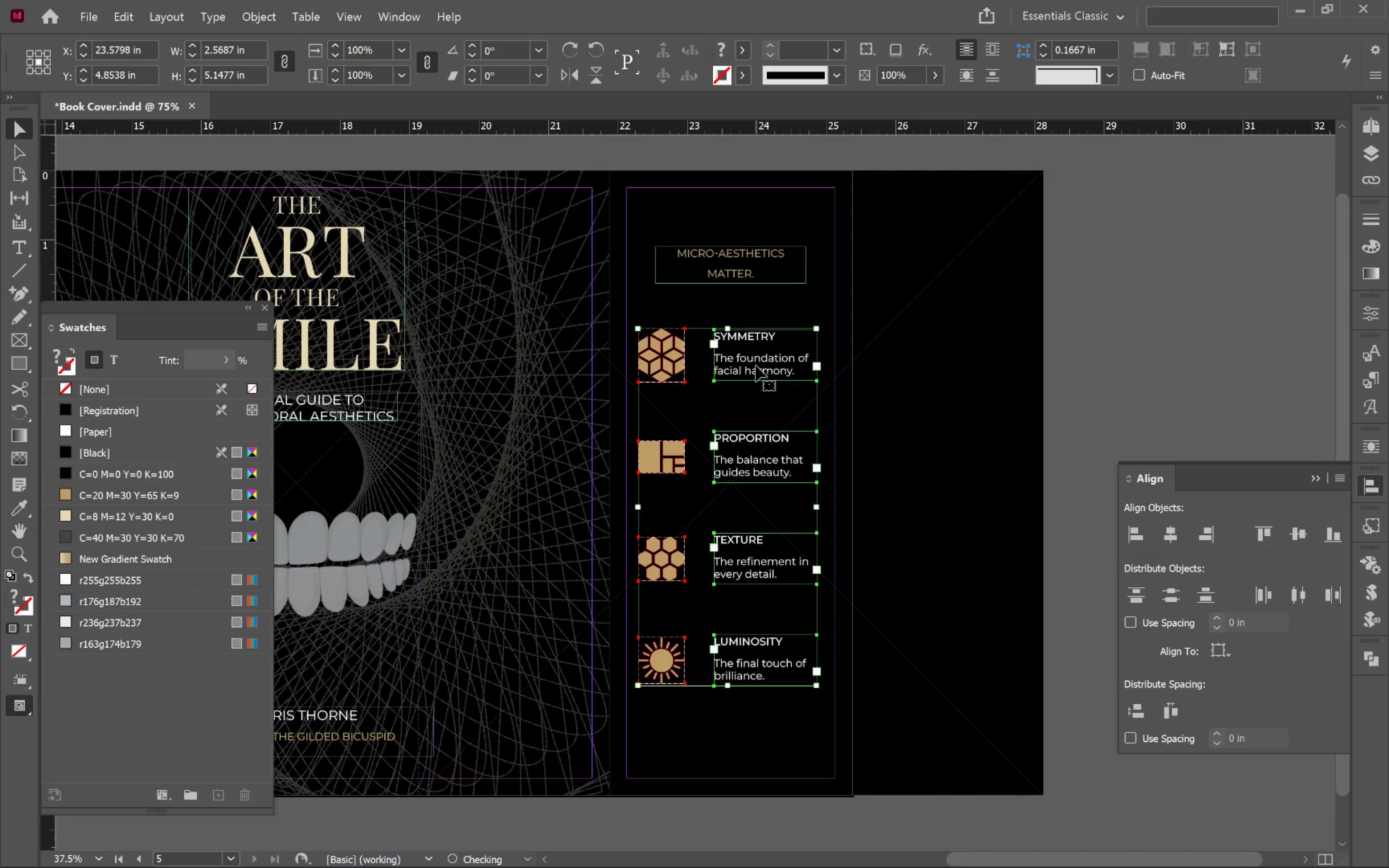 
key(Control+G)
 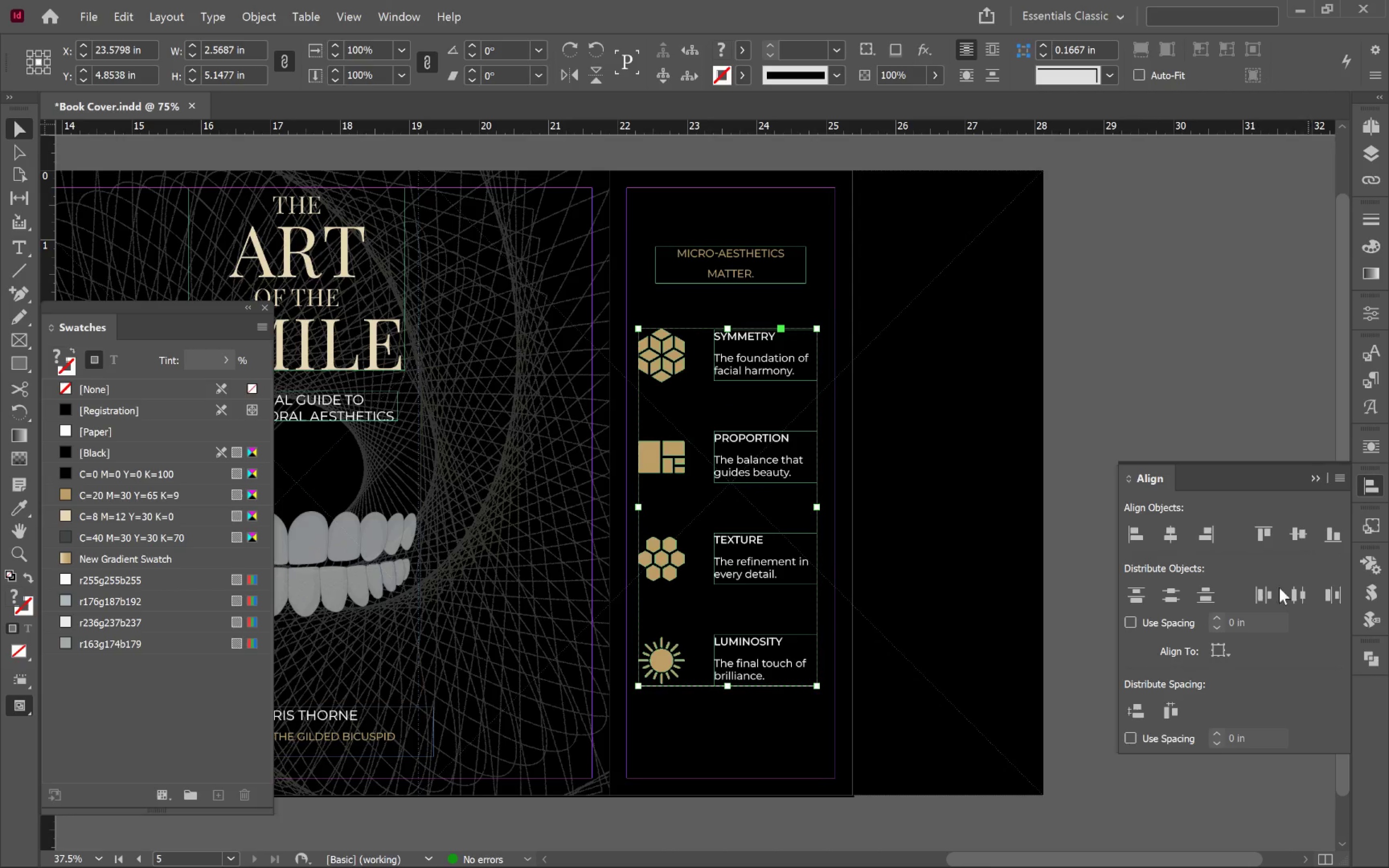 
left_click([1212, 660])
 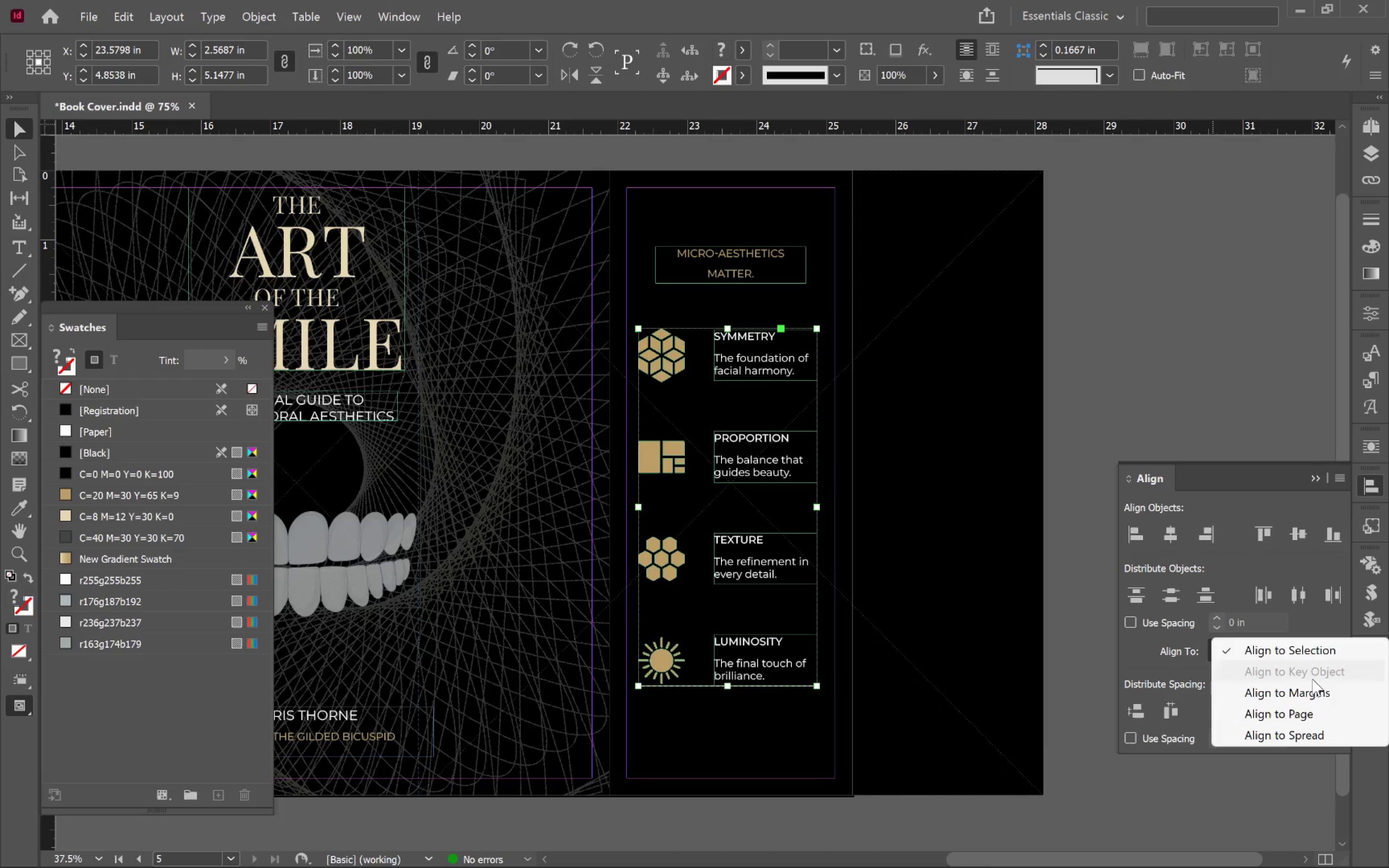 
left_click_drag(start_coordinate=[1321, 683], to_coordinate=[1321, 686])
 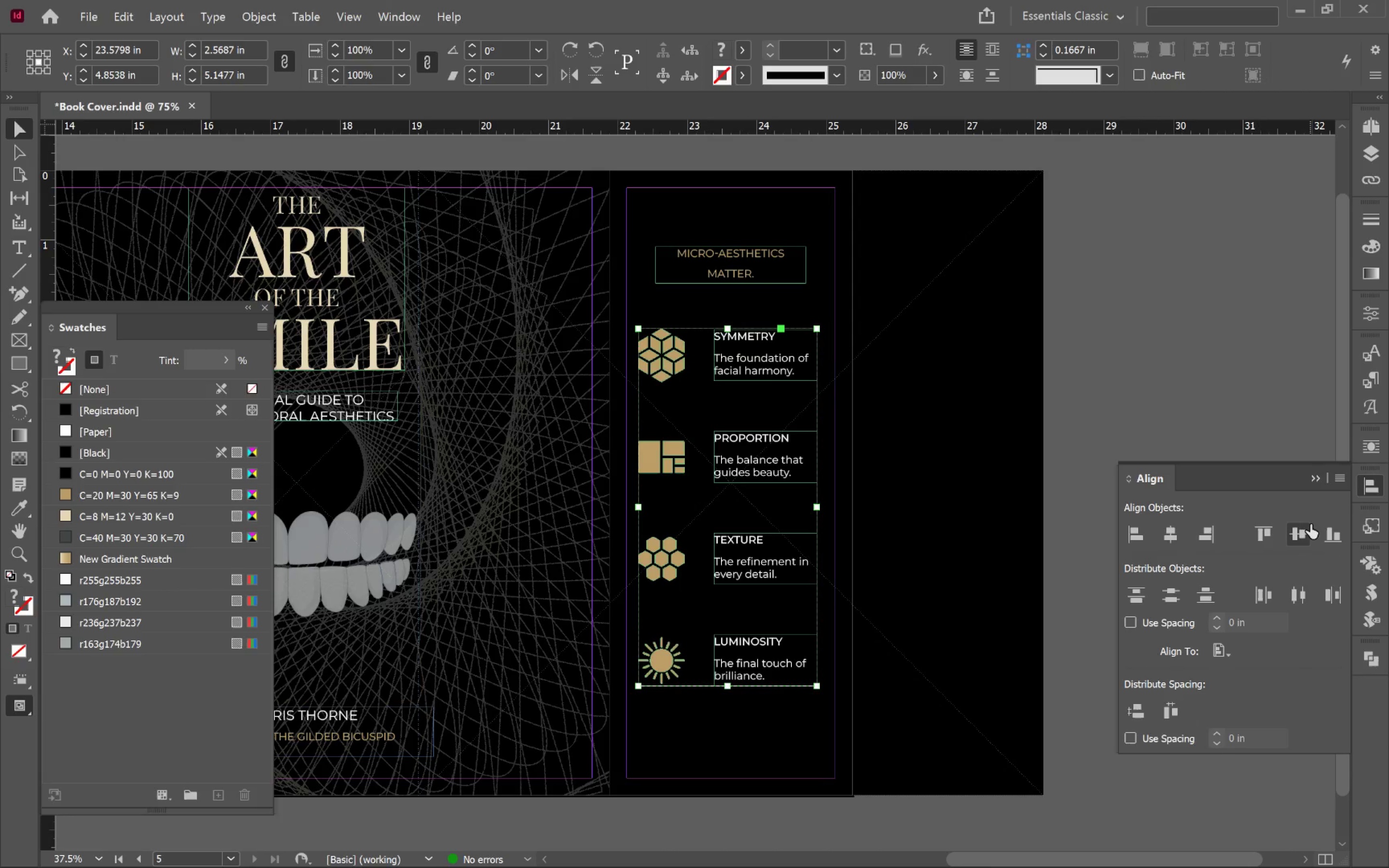 
left_click([1310, 524])
 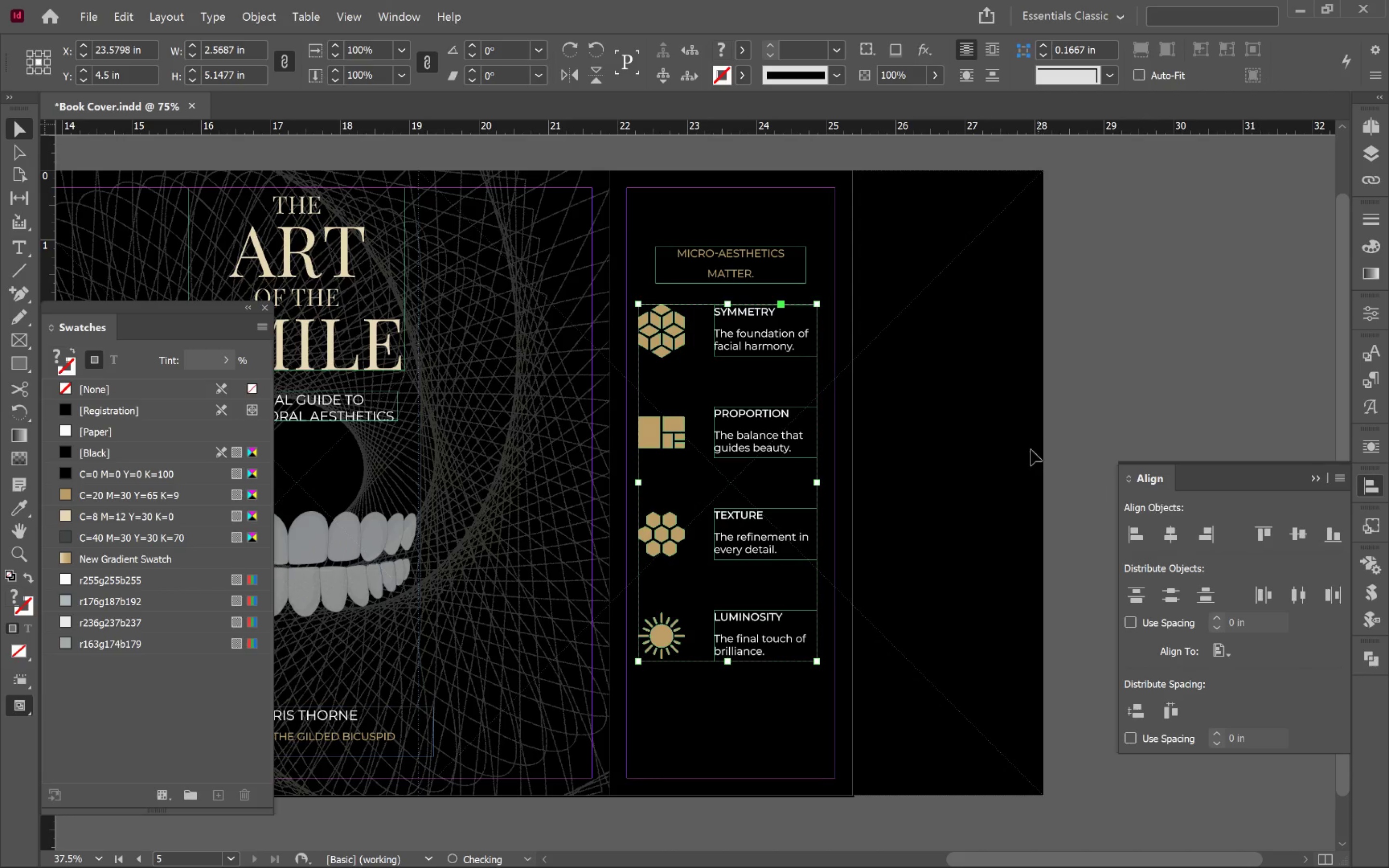 
left_click([1014, 435])
 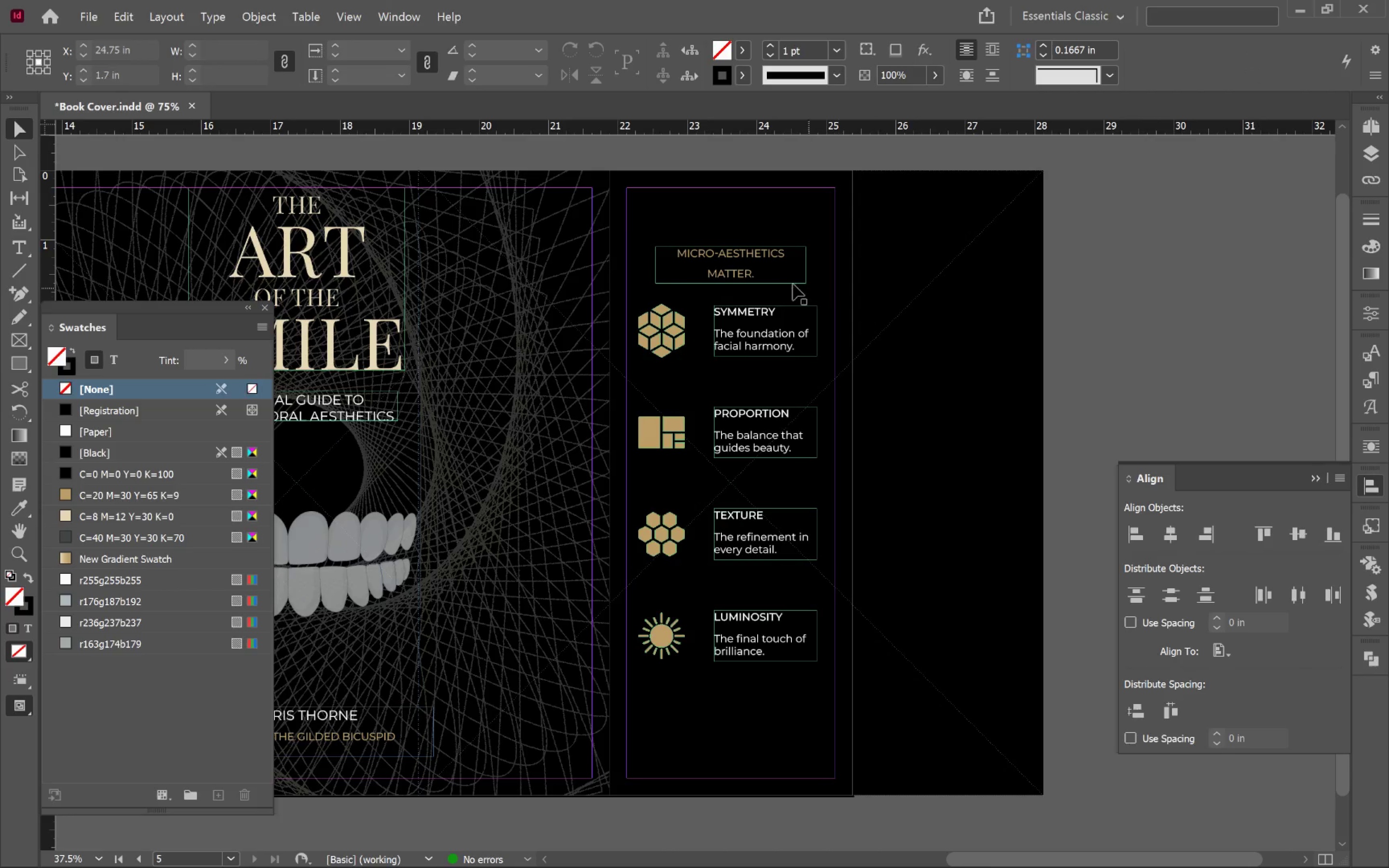 
left_click([753, 255])
 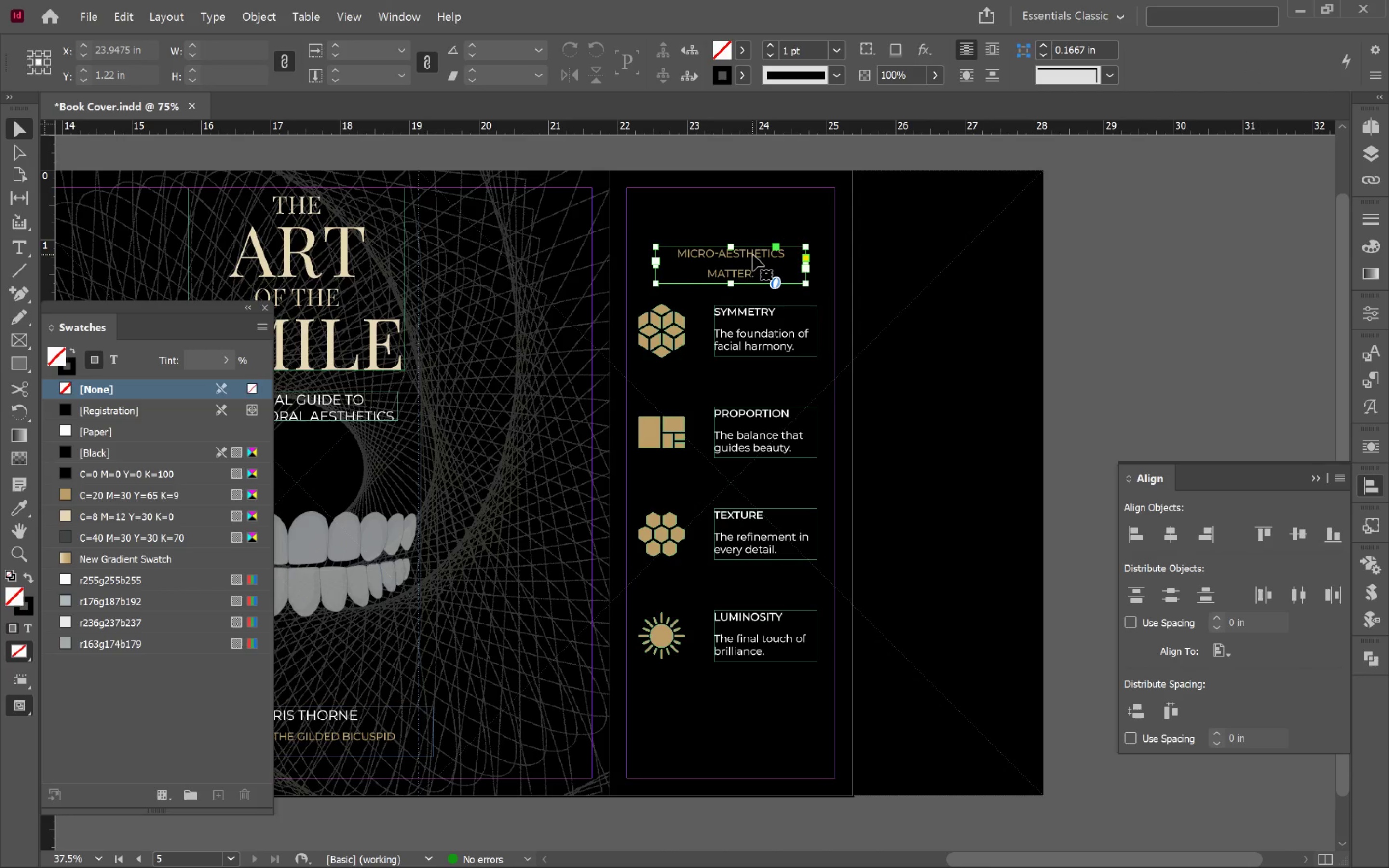 
hold_key(key=AltLeft, duration=0.64)
 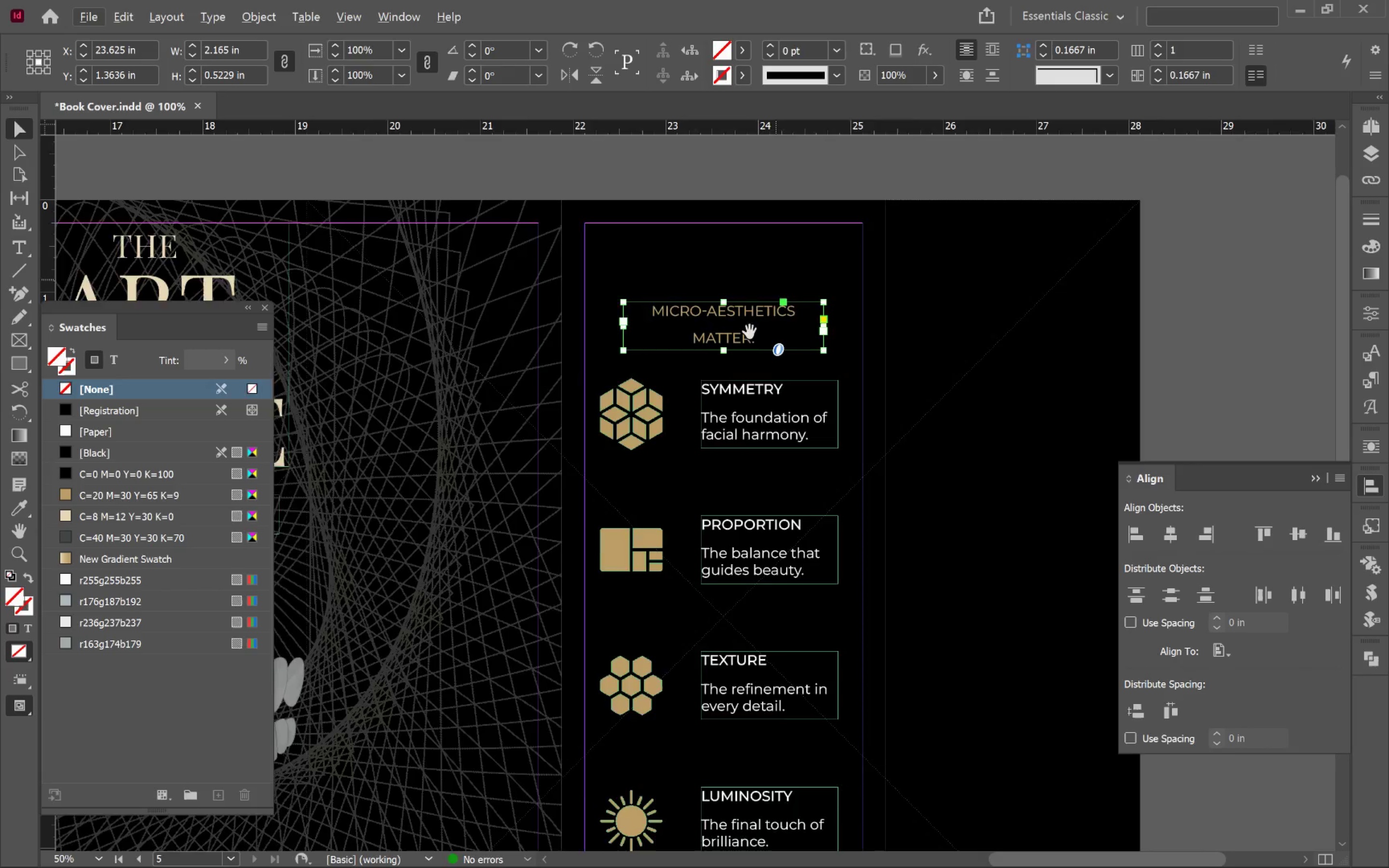 
hold_key(key=Space, duration=0.74)
 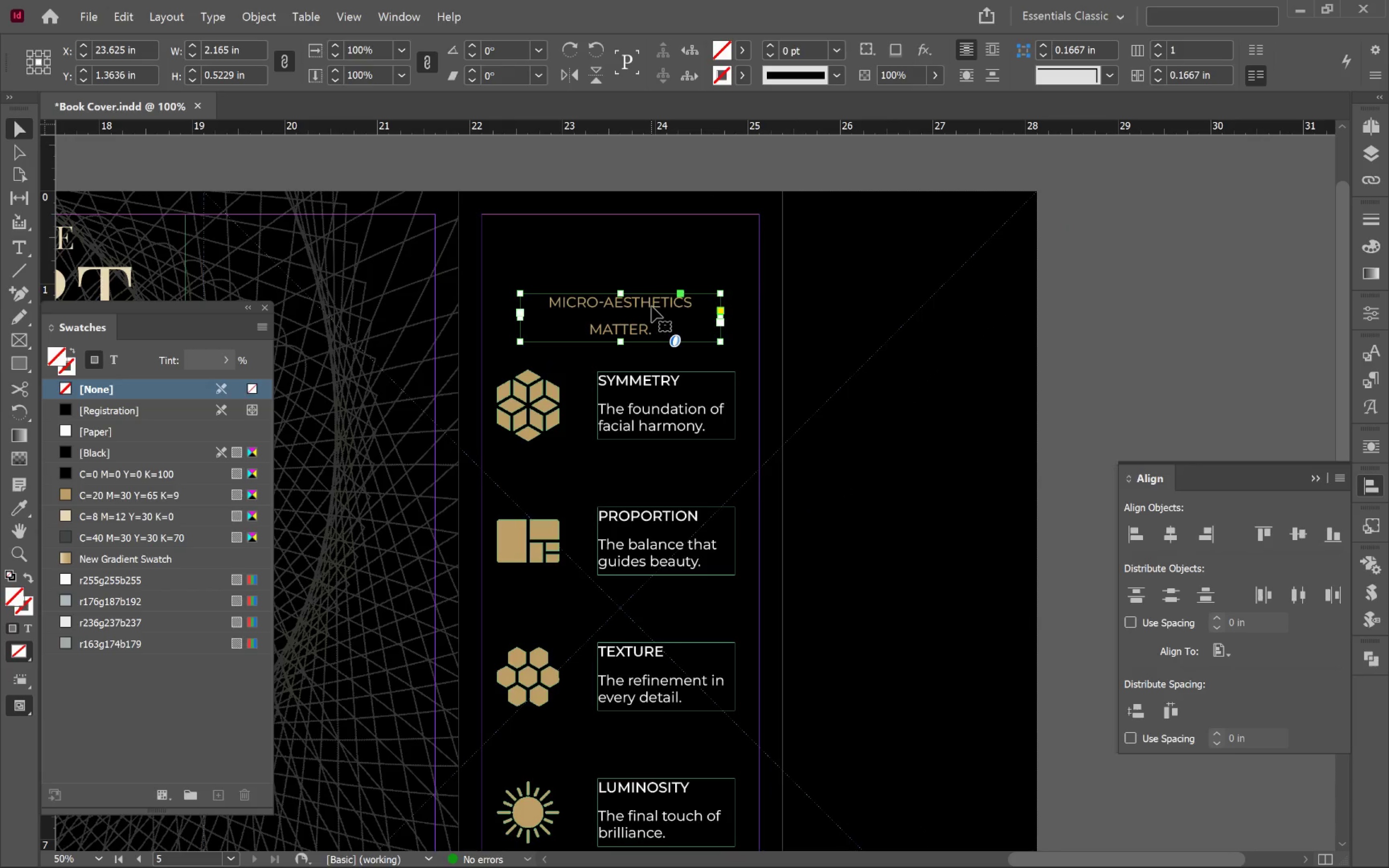 
left_click_drag(start_coordinate=[751, 331], to_coordinate=[648, 323])
 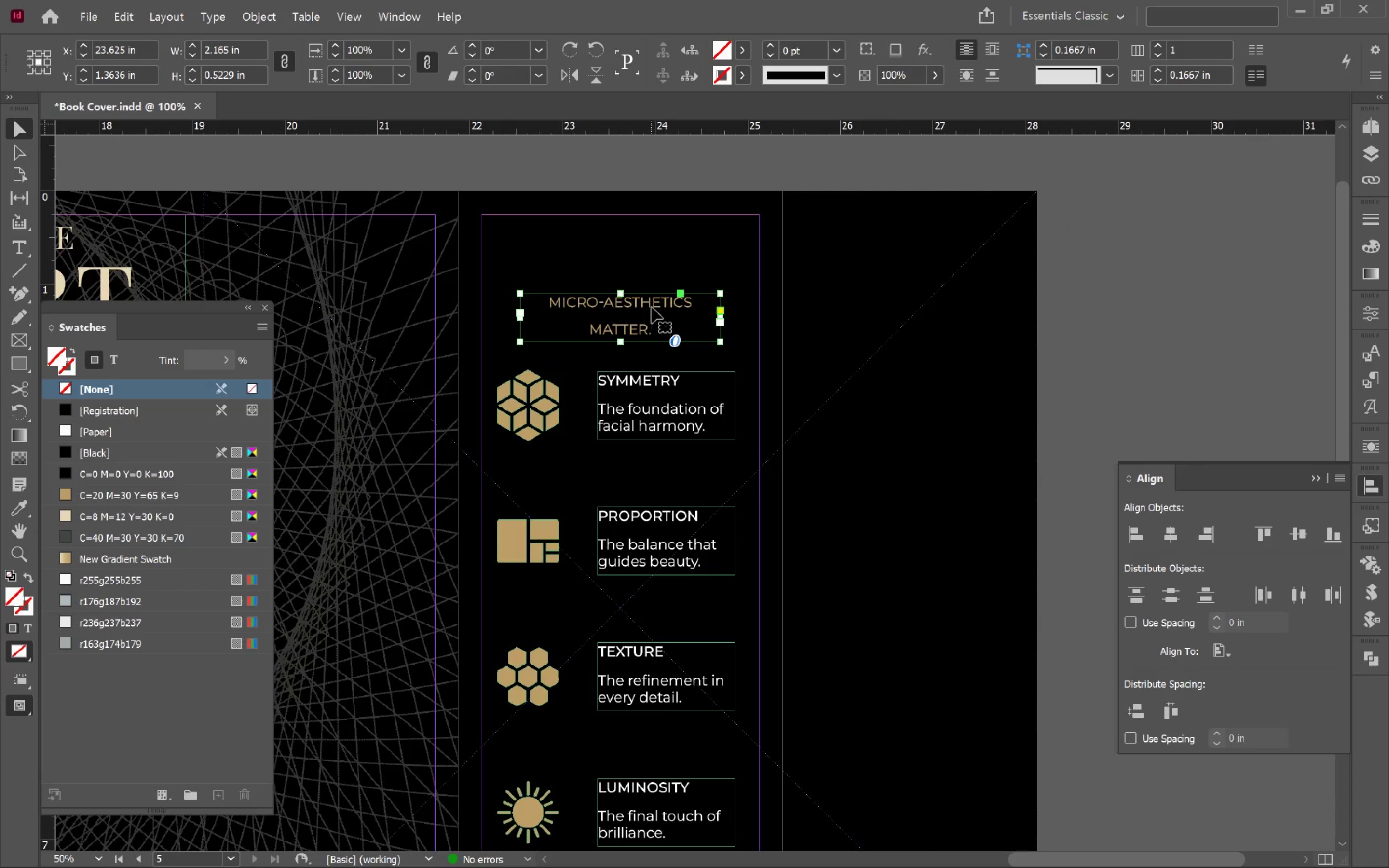 
scroll: coordinate [754, 257], scroll_direction: up, amount: 2.0
 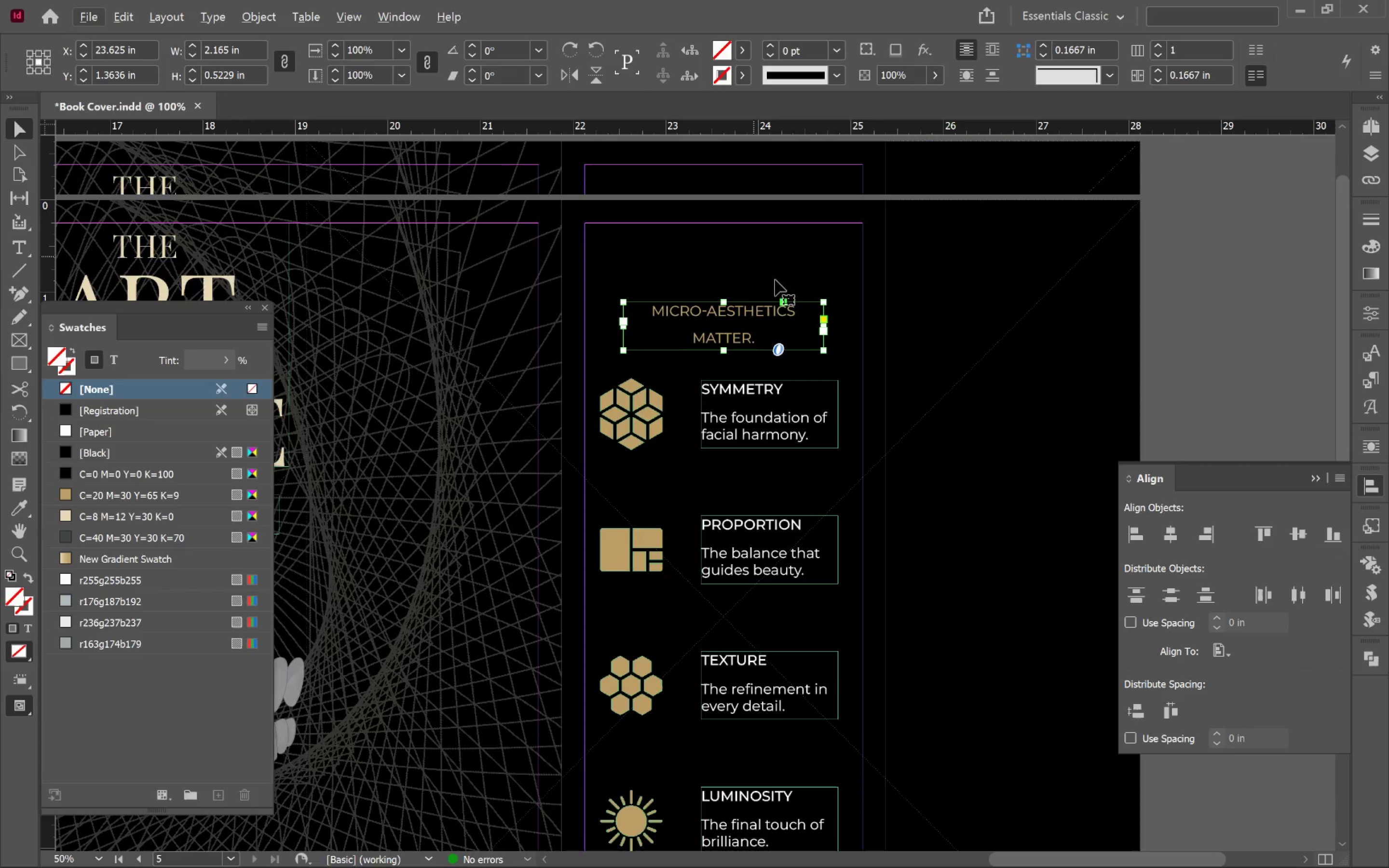 
left_click_drag(start_coordinate=[652, 307], to_coordinate=[653, 269])
 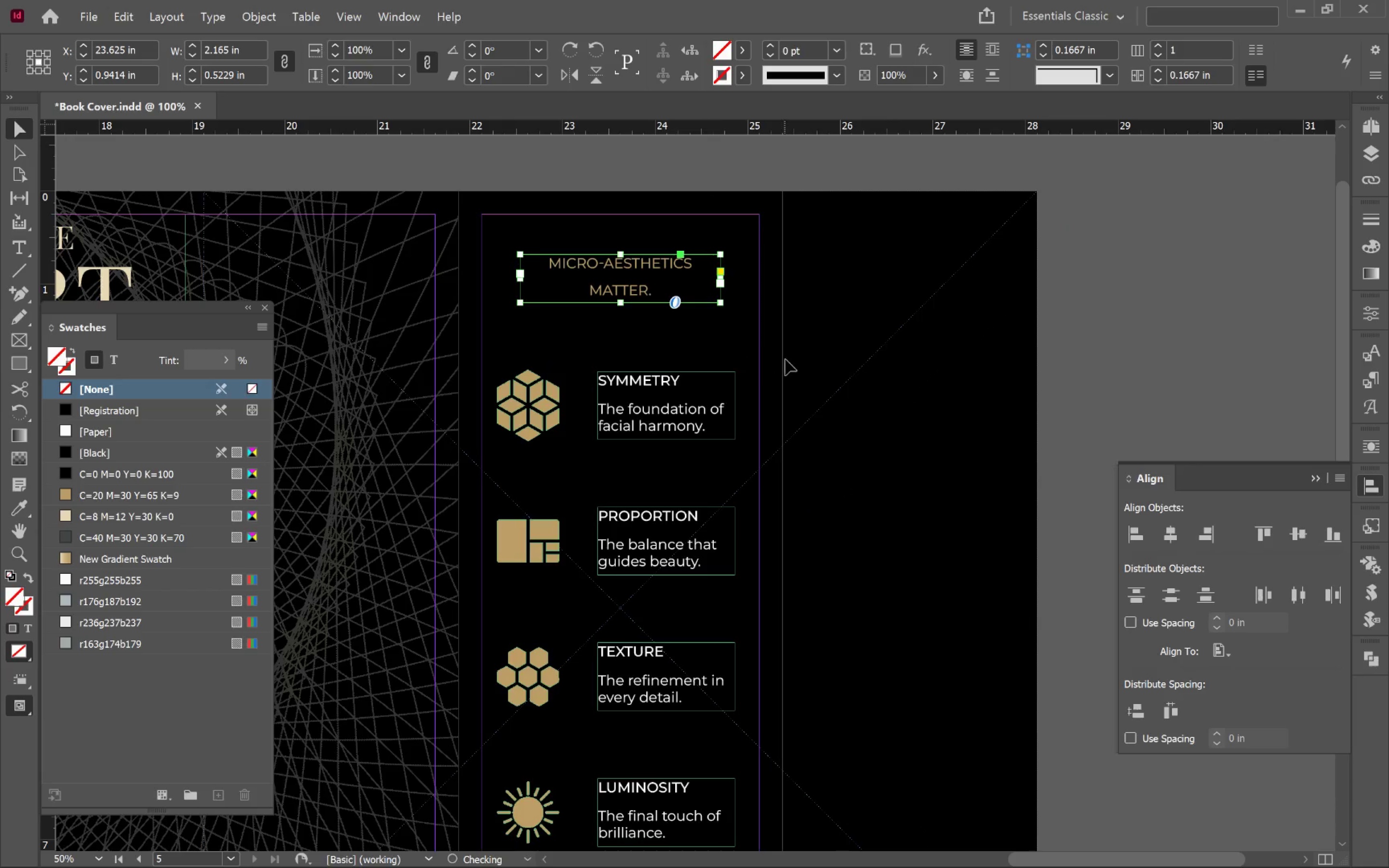 
hold_key(key=ShiftLeft, duration=2.41)
 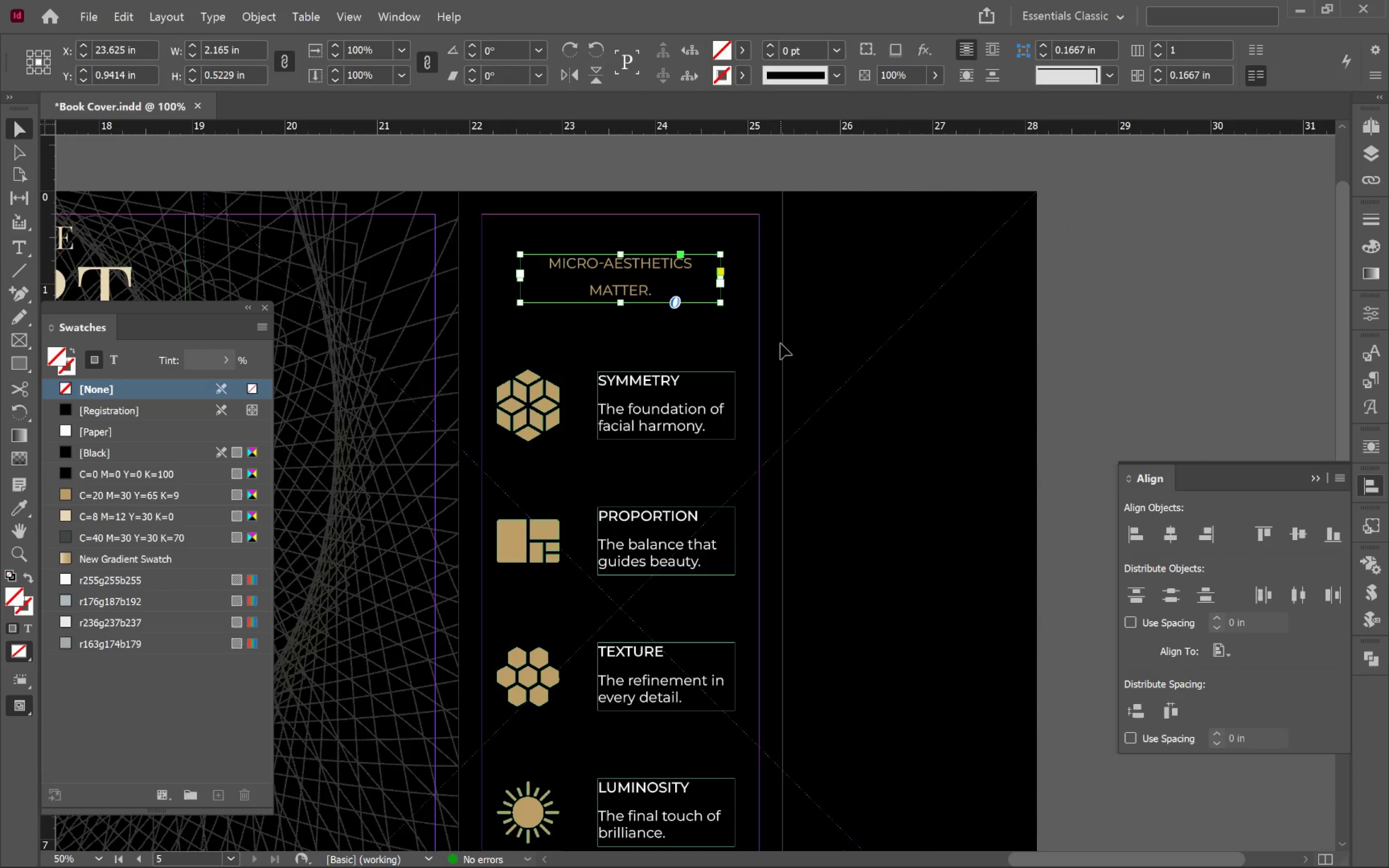 
hold_key(key=AltLeft, duration=0.38)
scroll: coordinate [796, 420], scroll_direction: down, amount: 1.0
 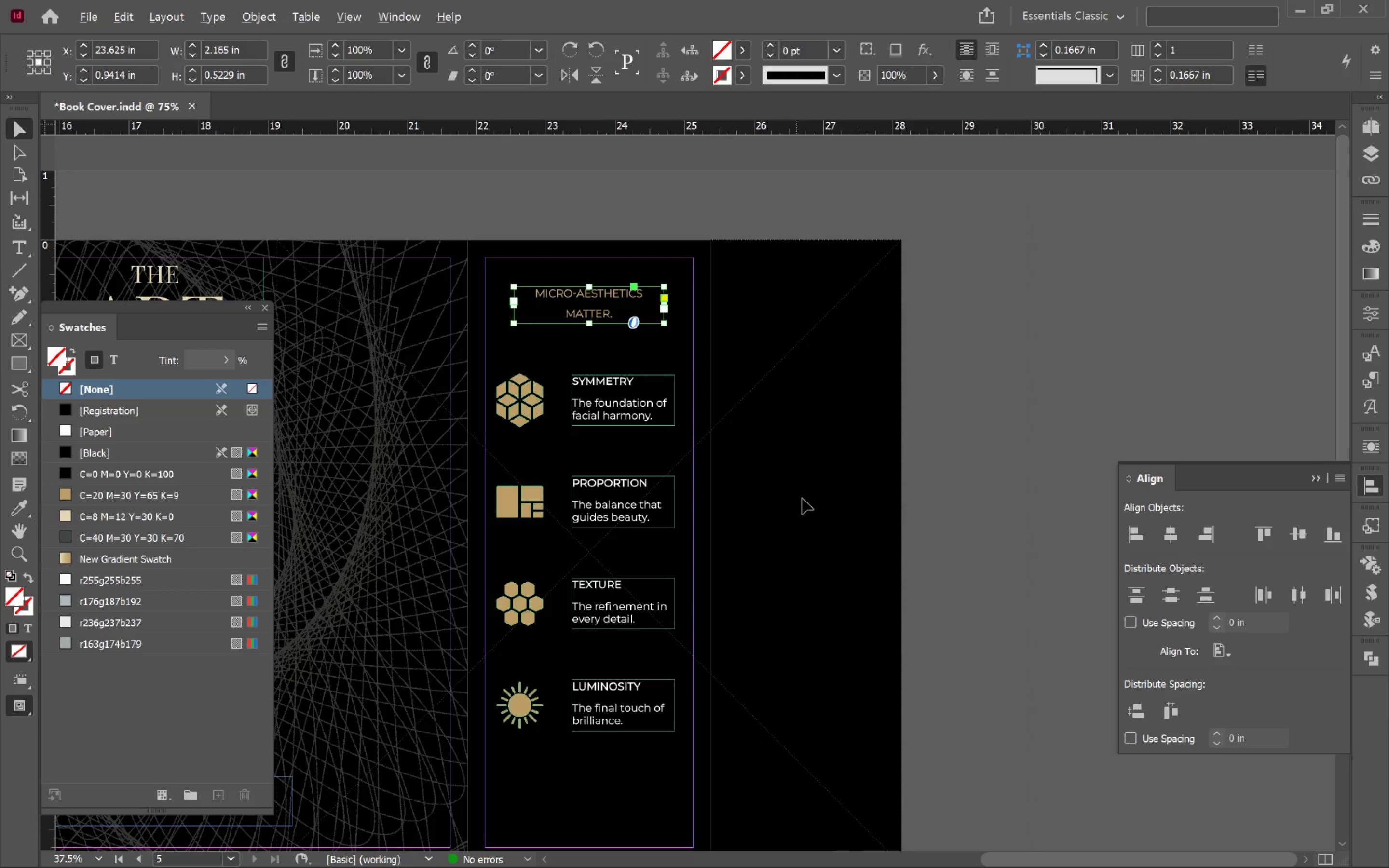 
hold_key(key=Space, duration=0.7)
 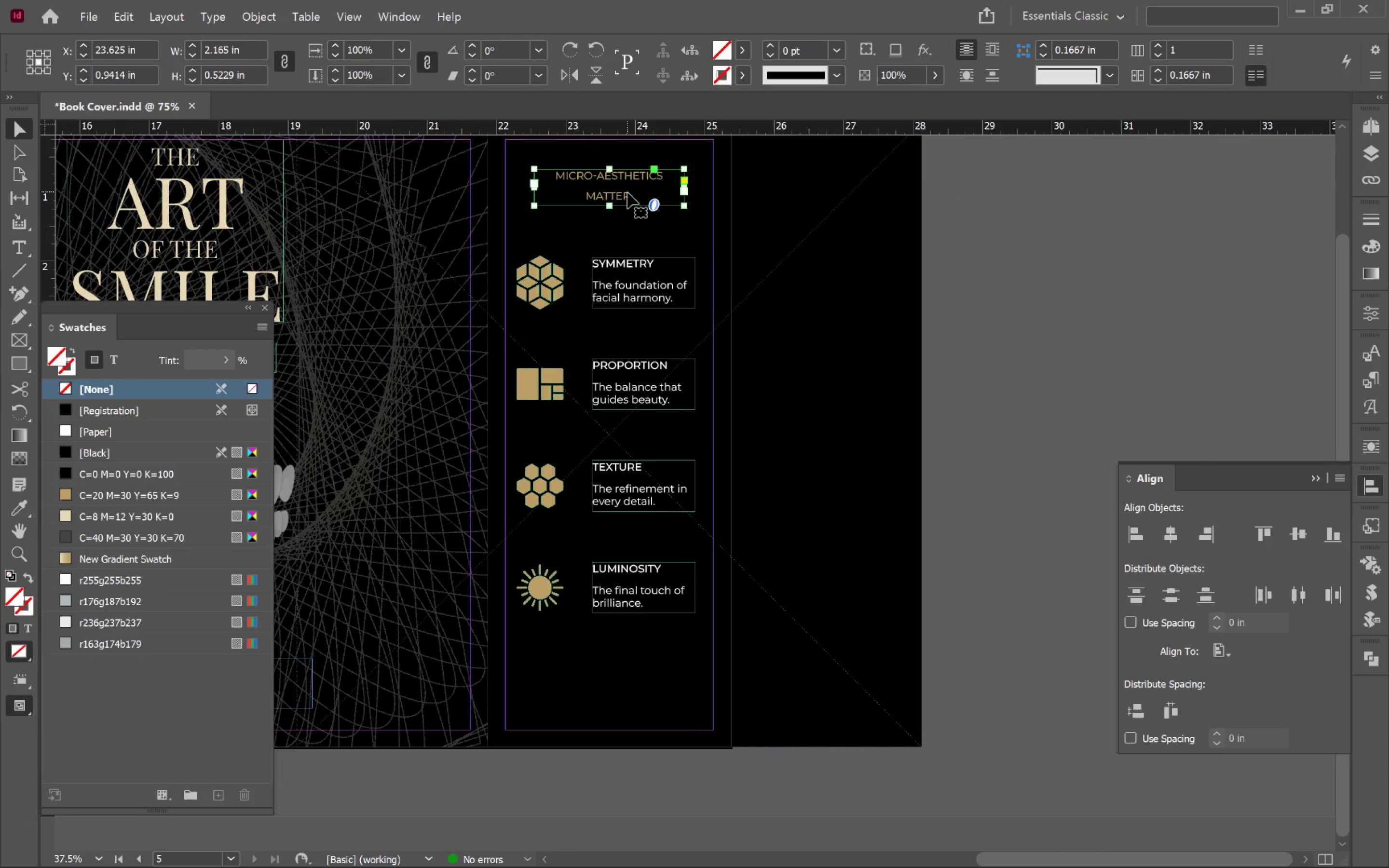 
left_click_drag(start_coordinate=[795, 494], to_coordinate=[816, 361])
 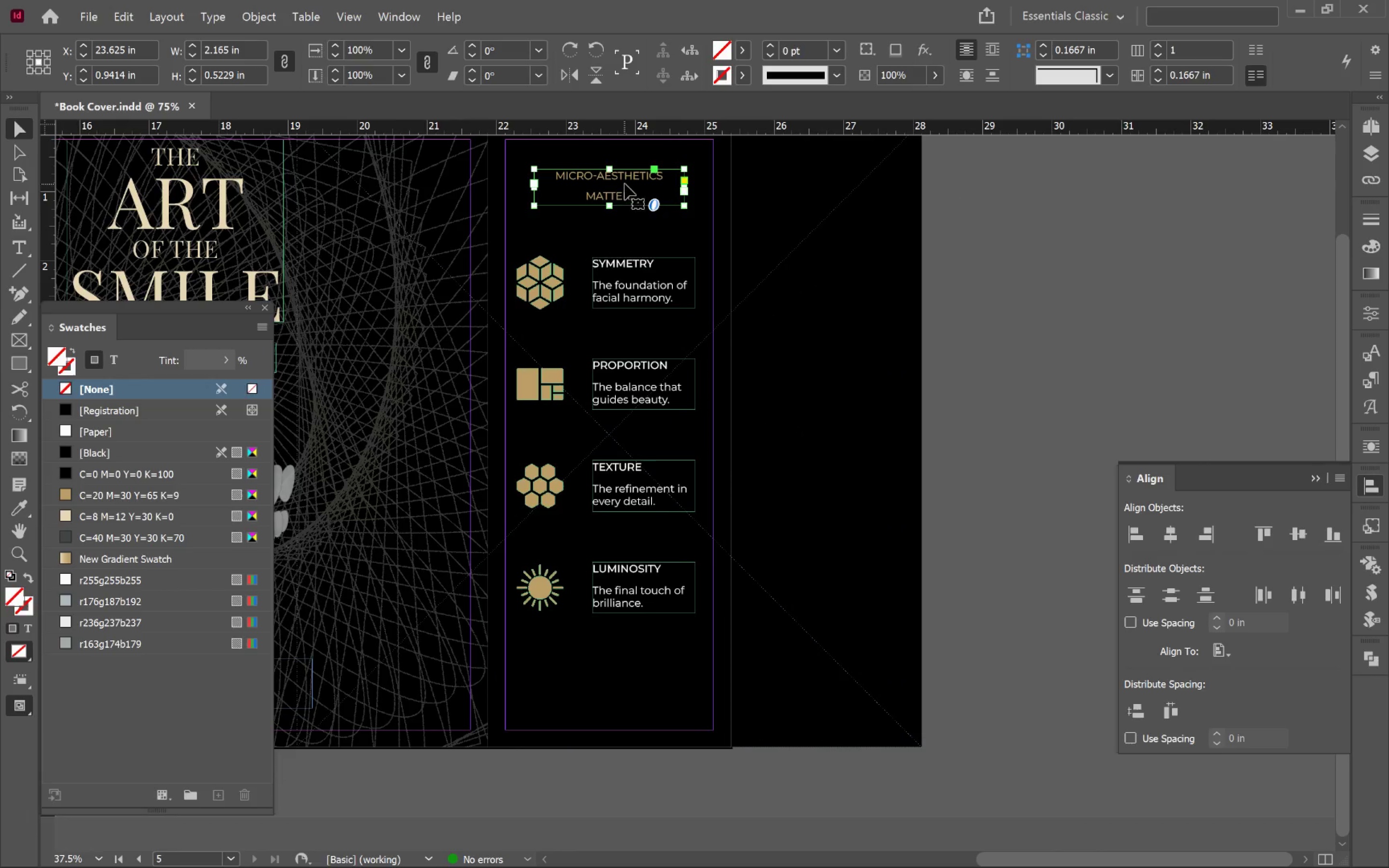 
left_click_drag(start_coordinate=[625, 182], to_coordinate=[671, 677])
 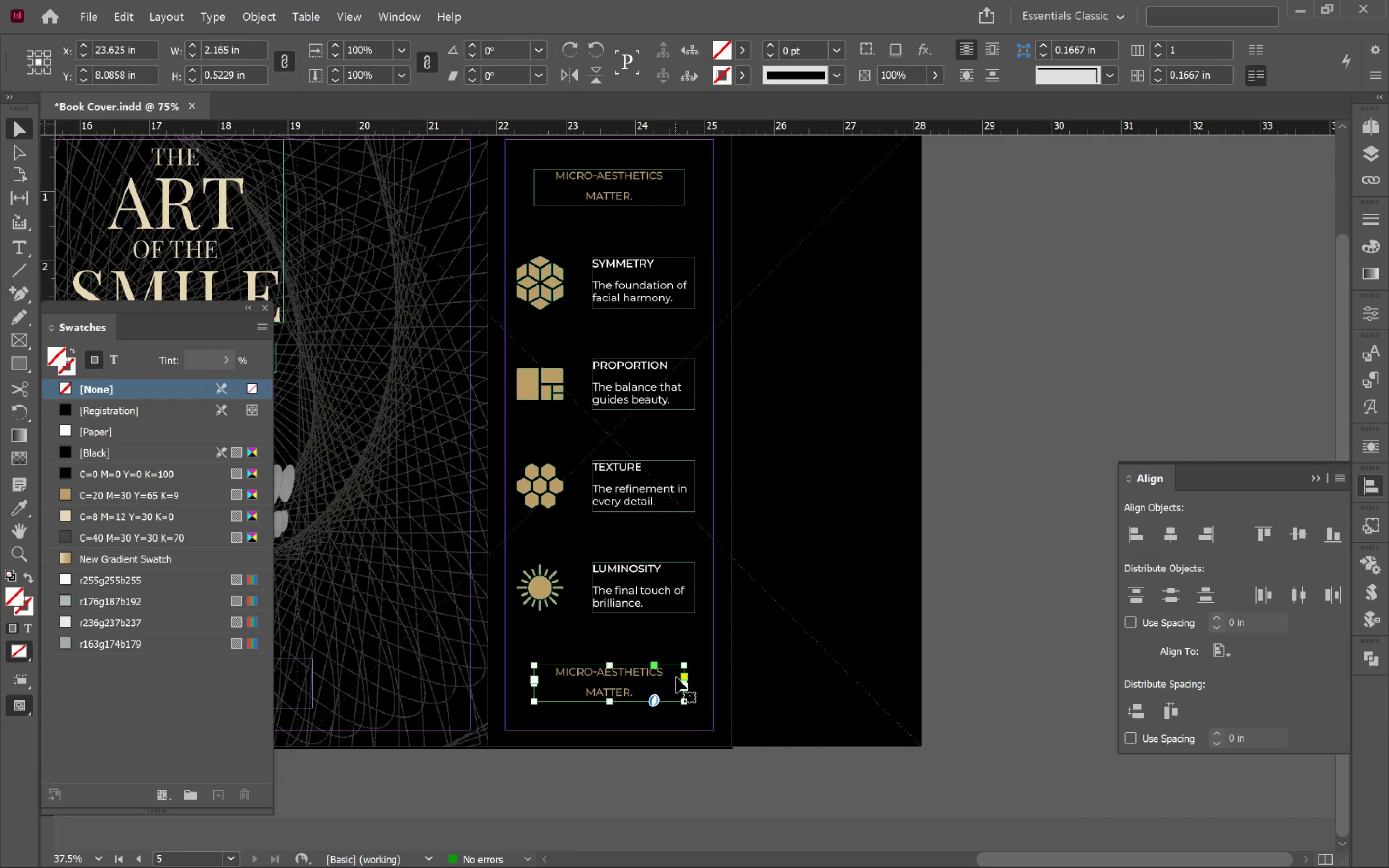 
hold_key(key=AltLeft, duration=2.71)
 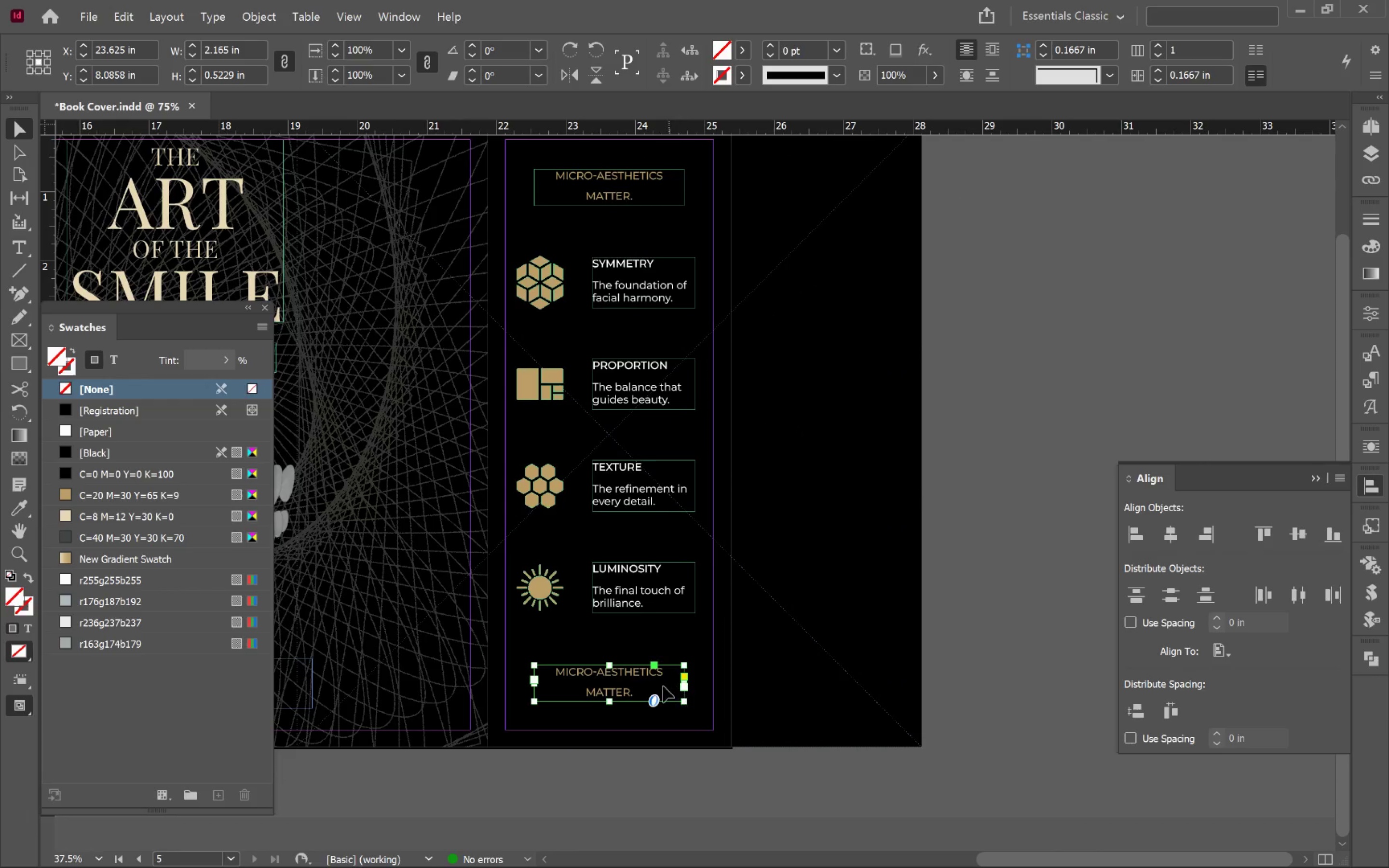 
hold_key(key=ShiftLeft, duration=2.6)
 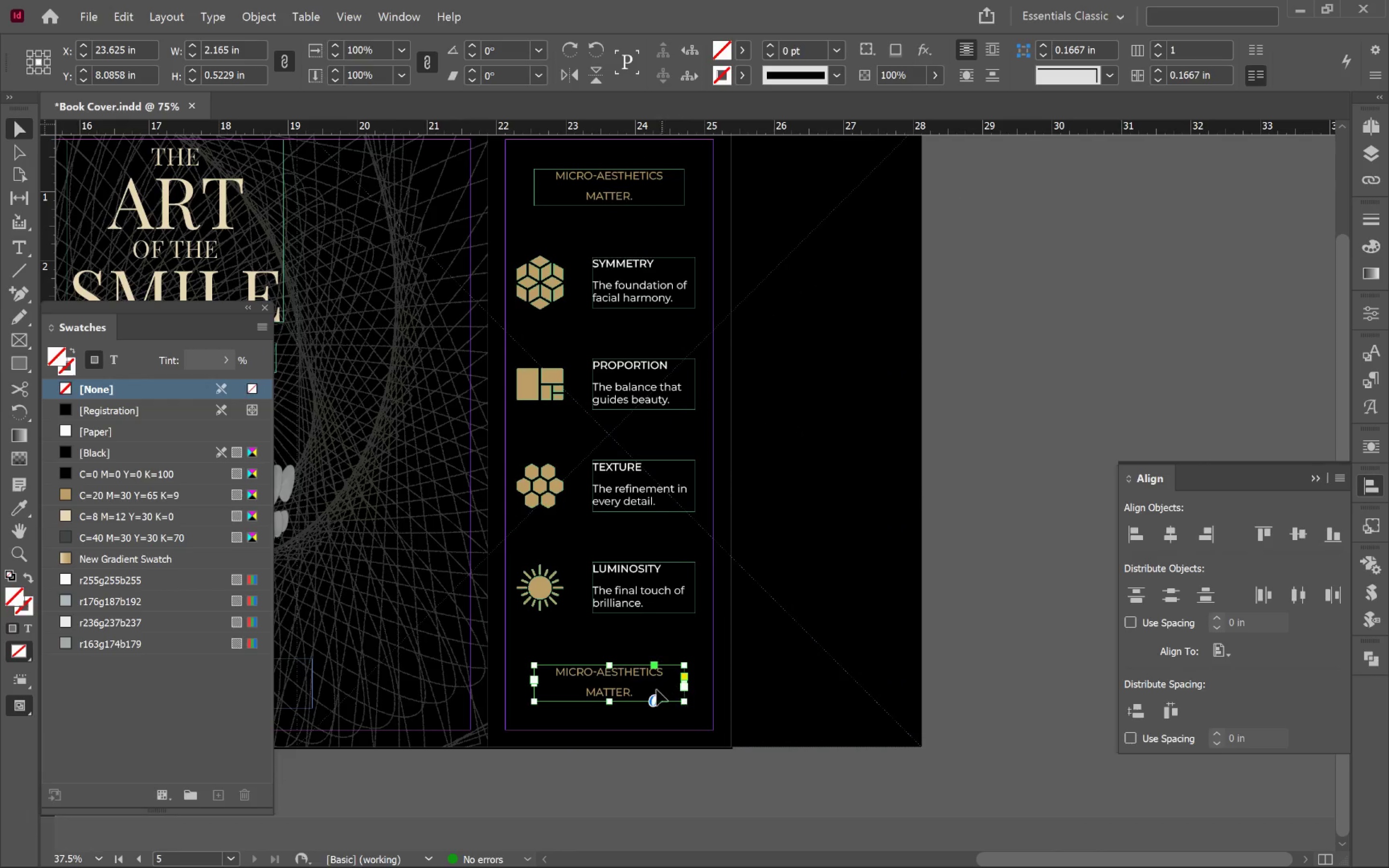 
hold_key(key=AltLeft, duration=0.65)
scroll: coordinate [644, 695], scroll_direction: up, amount: 2.0
 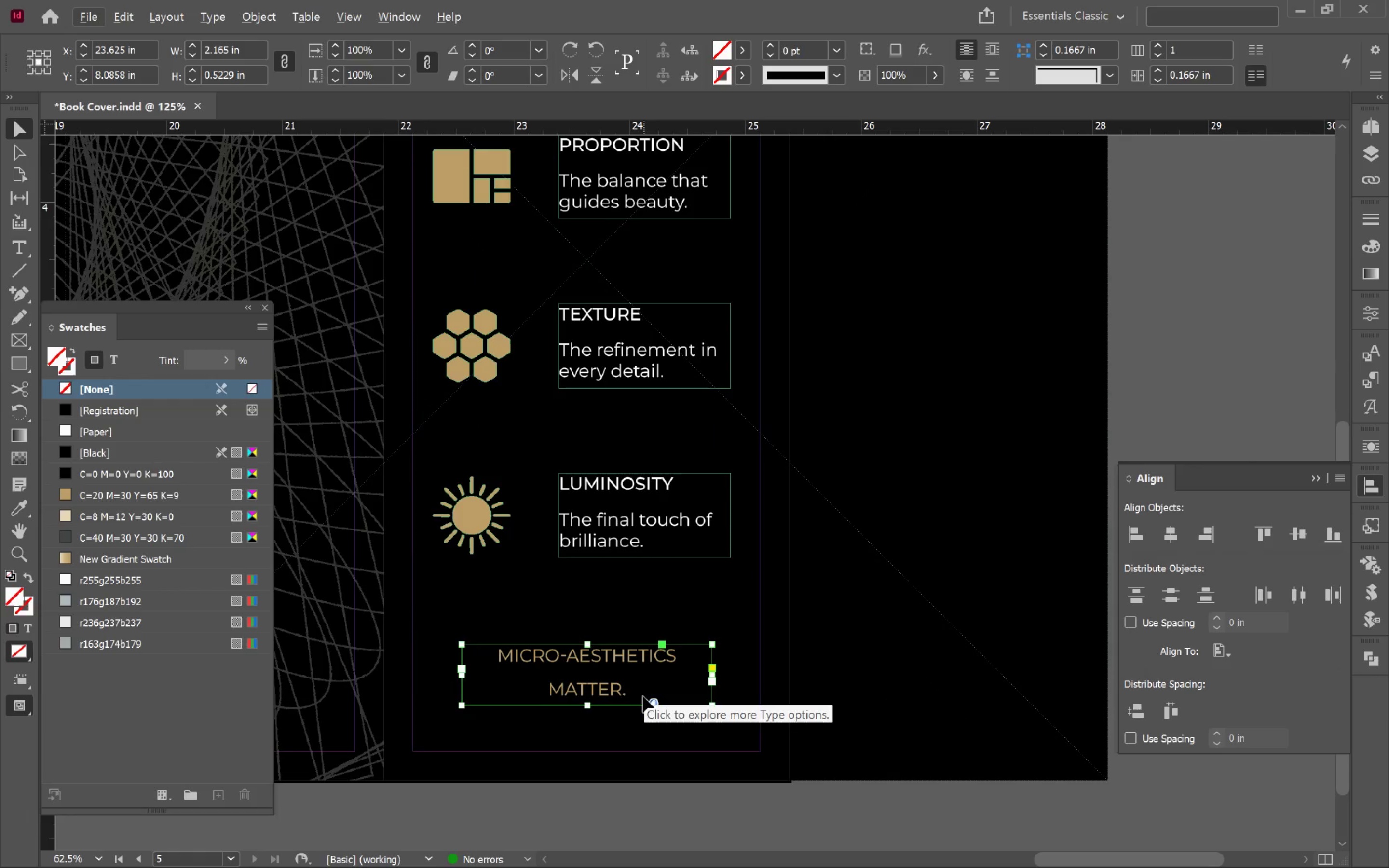 
hold_key(key=Space, duration=0.67)
 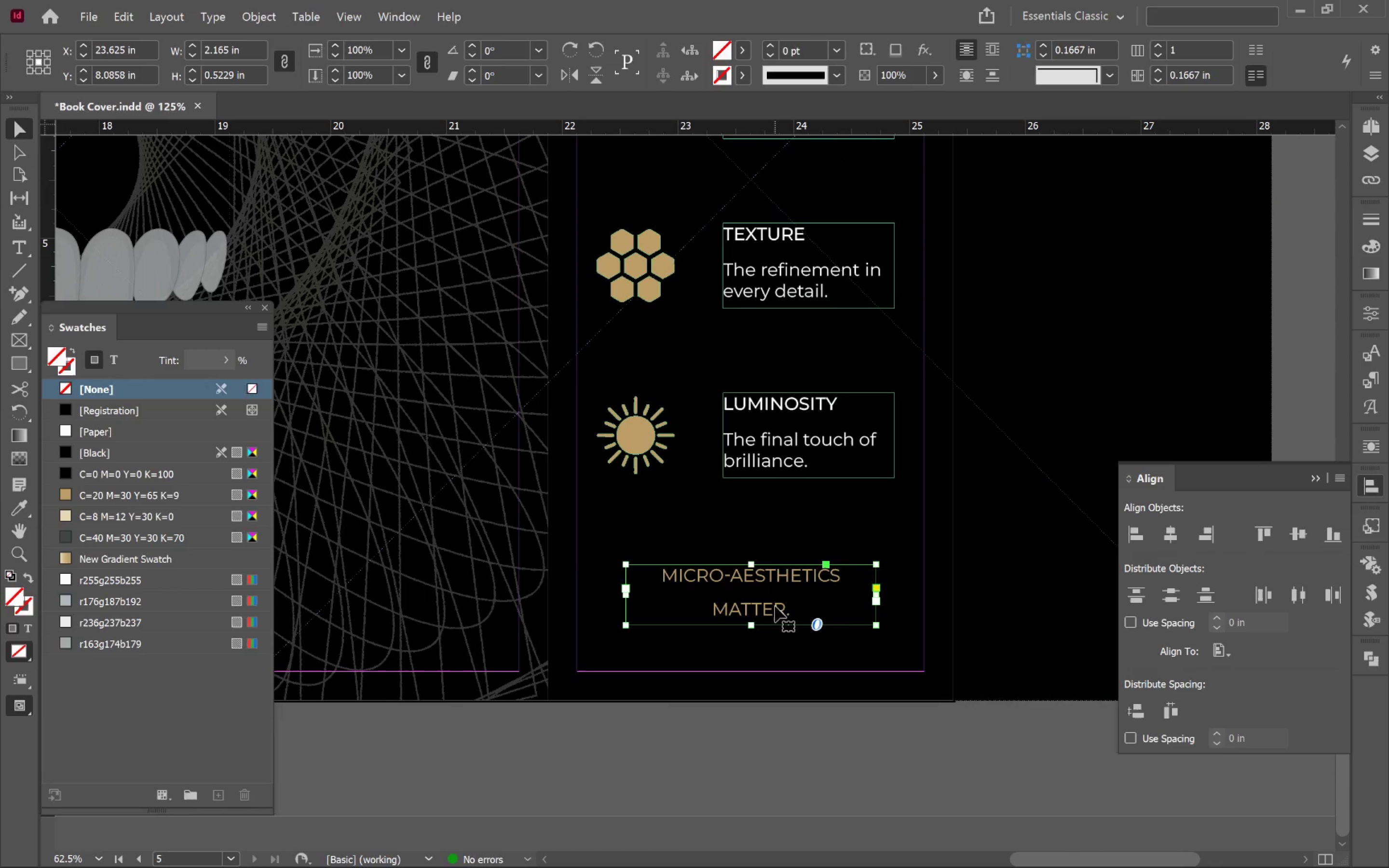 
left_click_drag(start_coordinate=[639, 688], to_coordinate=[803, 606])
 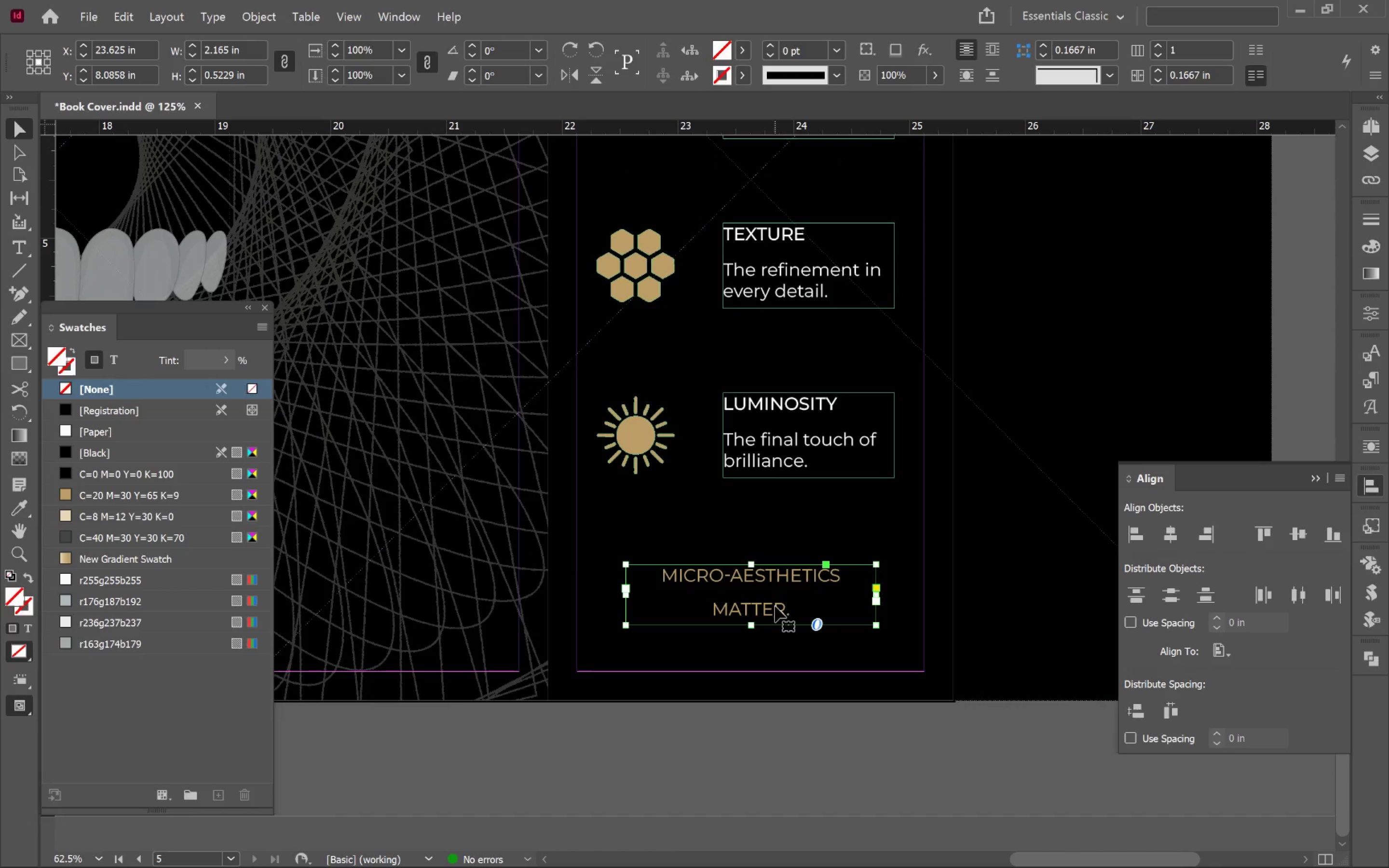 
double_click([775, 606])
 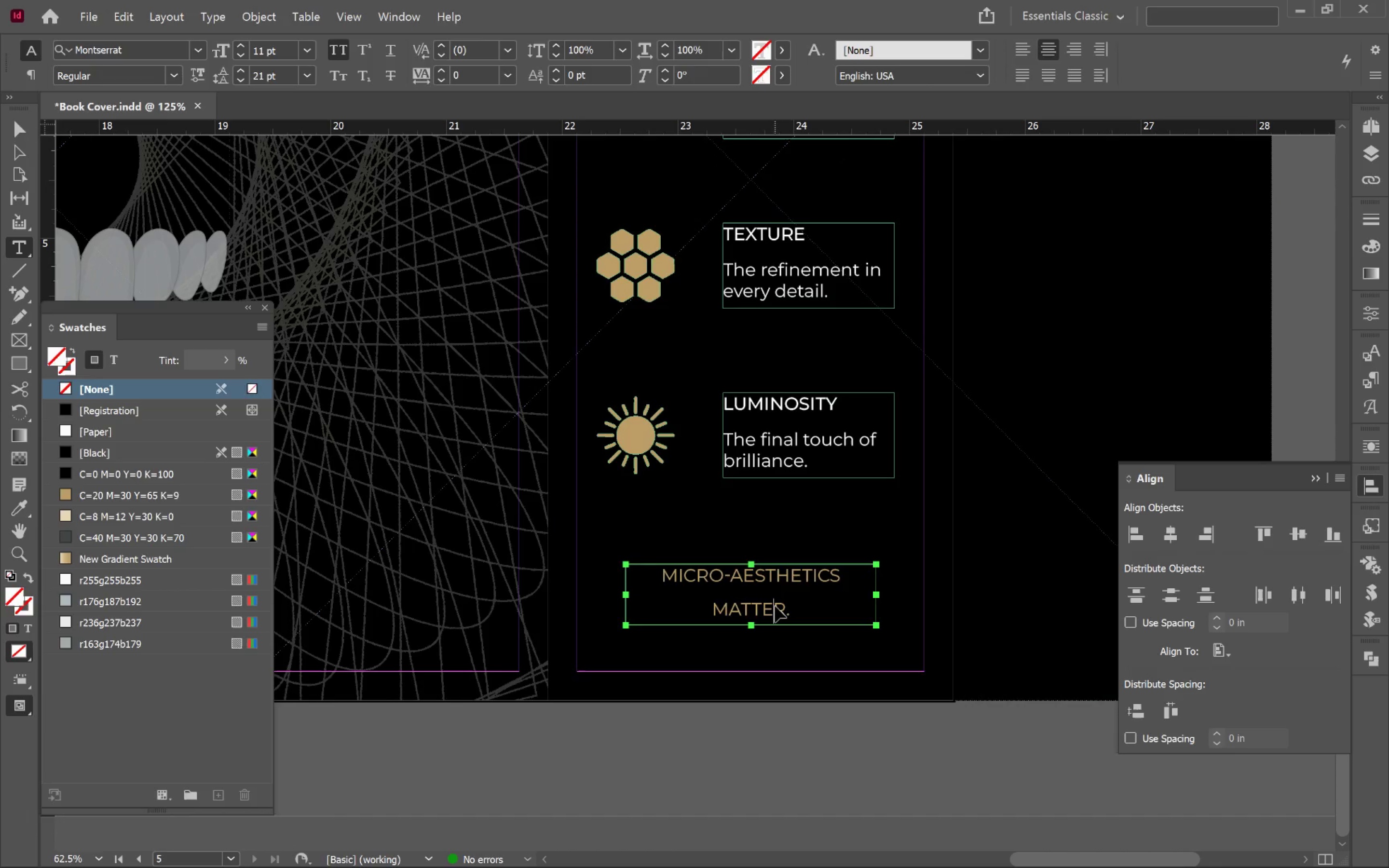 
key(Control+A)
 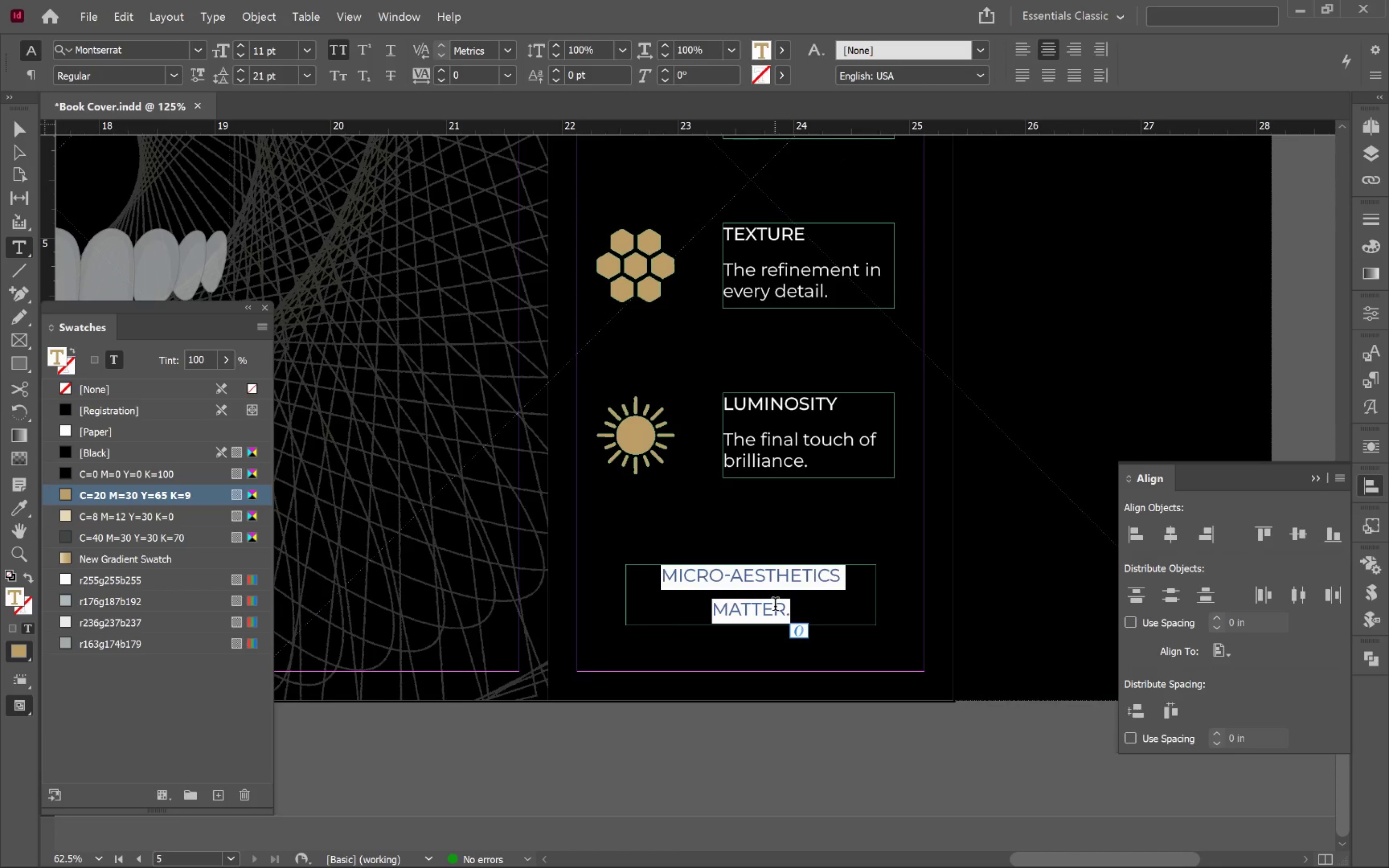 
type(Artistry is our standard)
 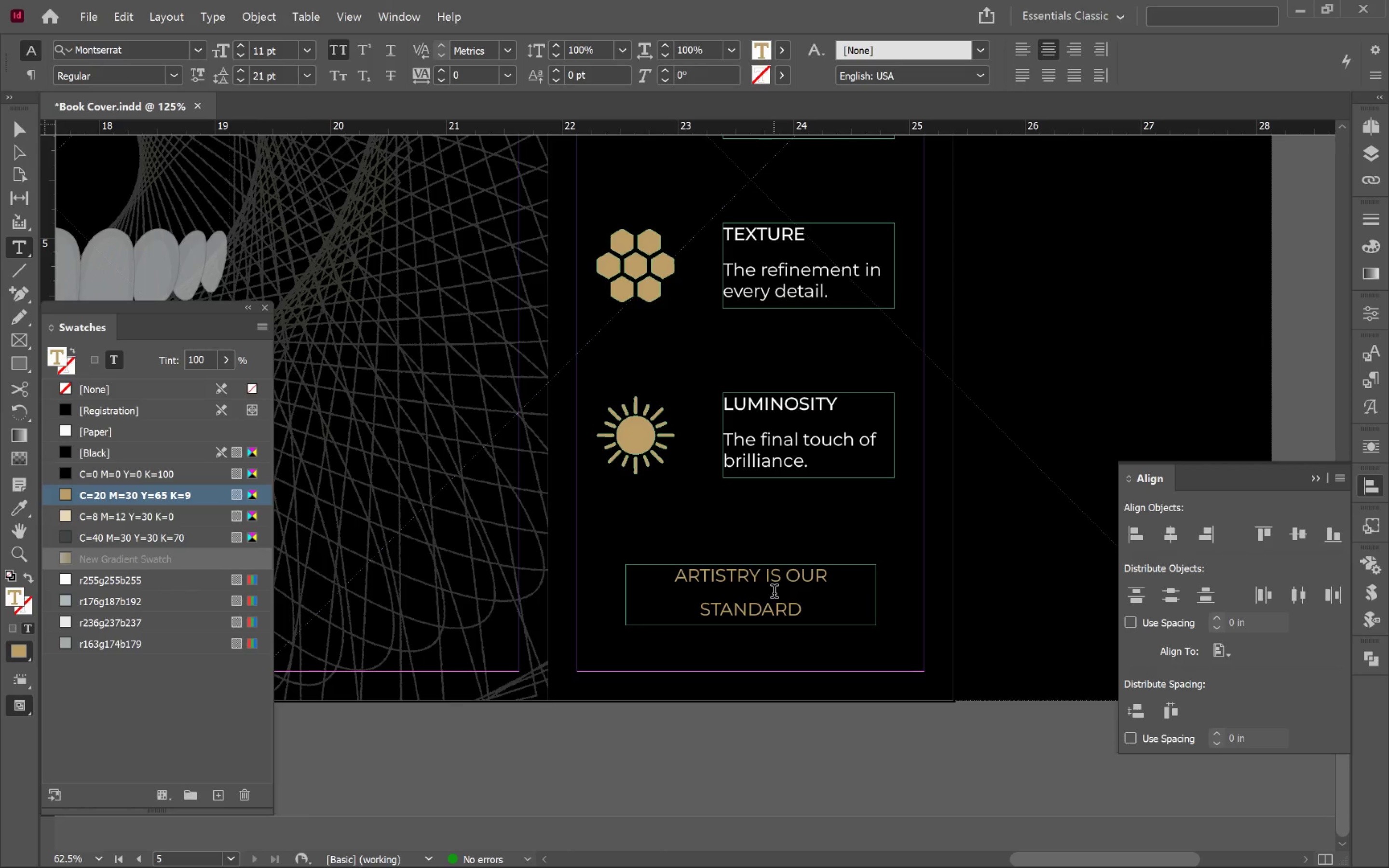 
wait(6.01)
 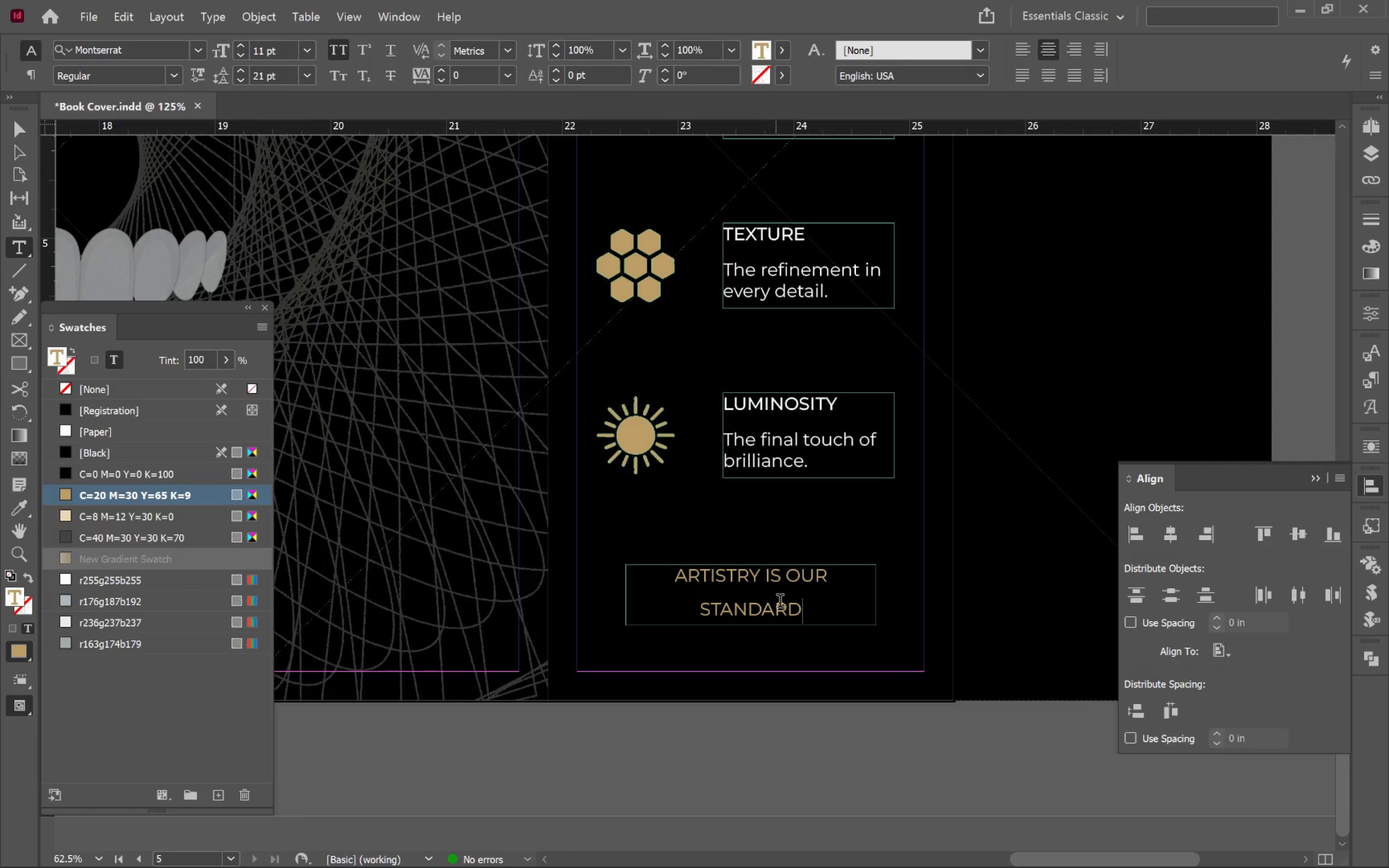 
key(Period)
 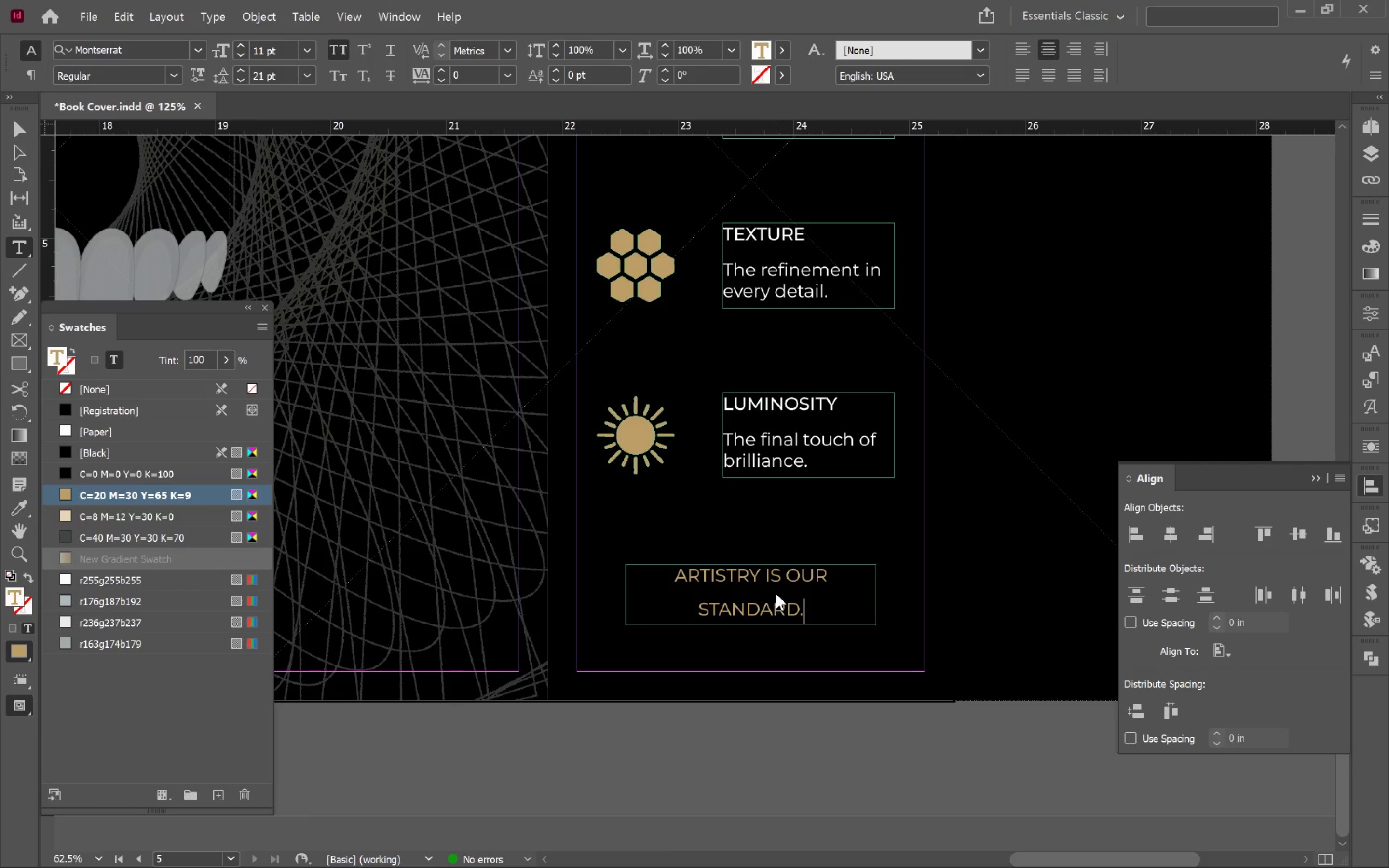 
hold_key(key=ControlLeft, duration=0.88)
left_click([980, 608])
 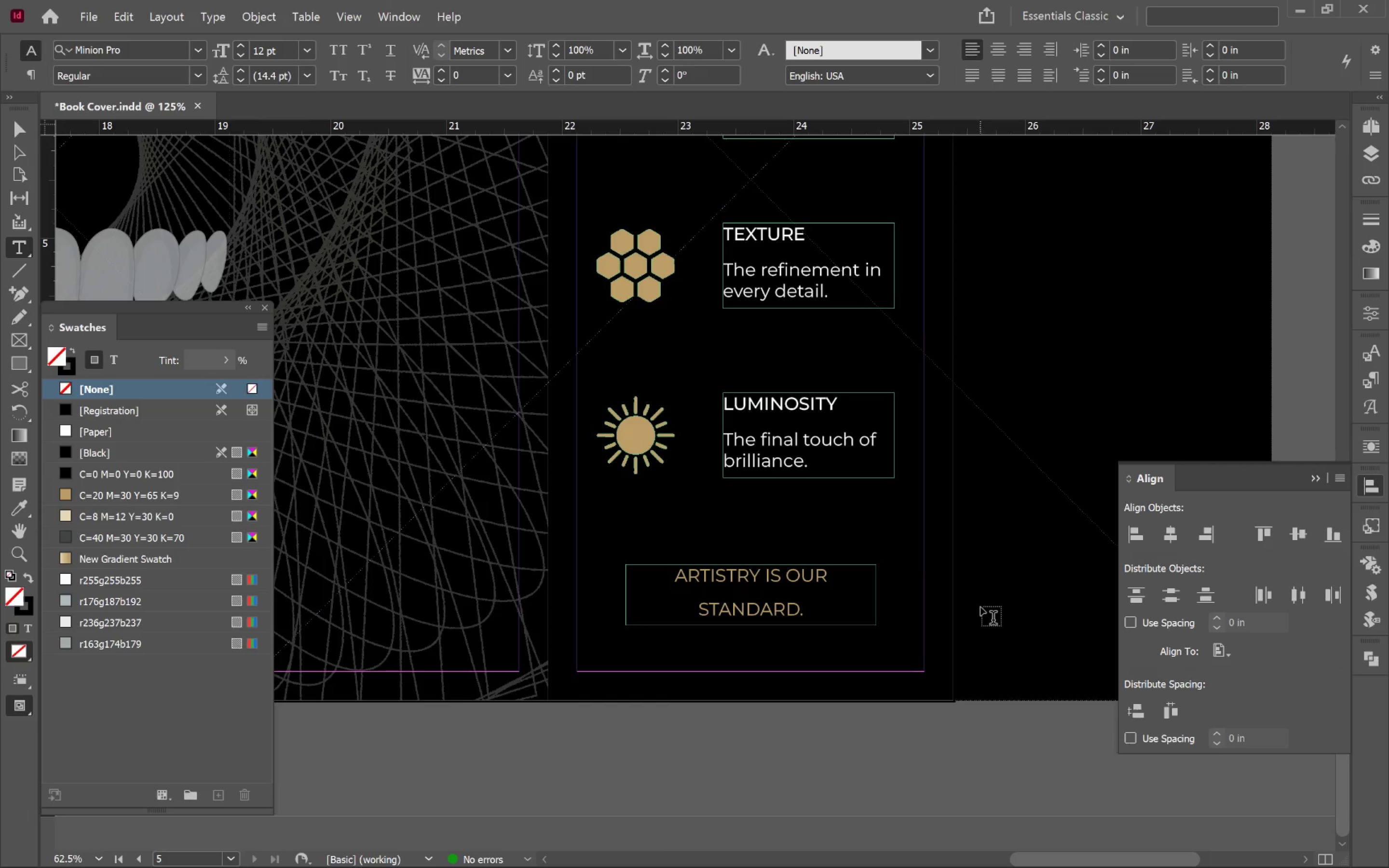 
key(V)